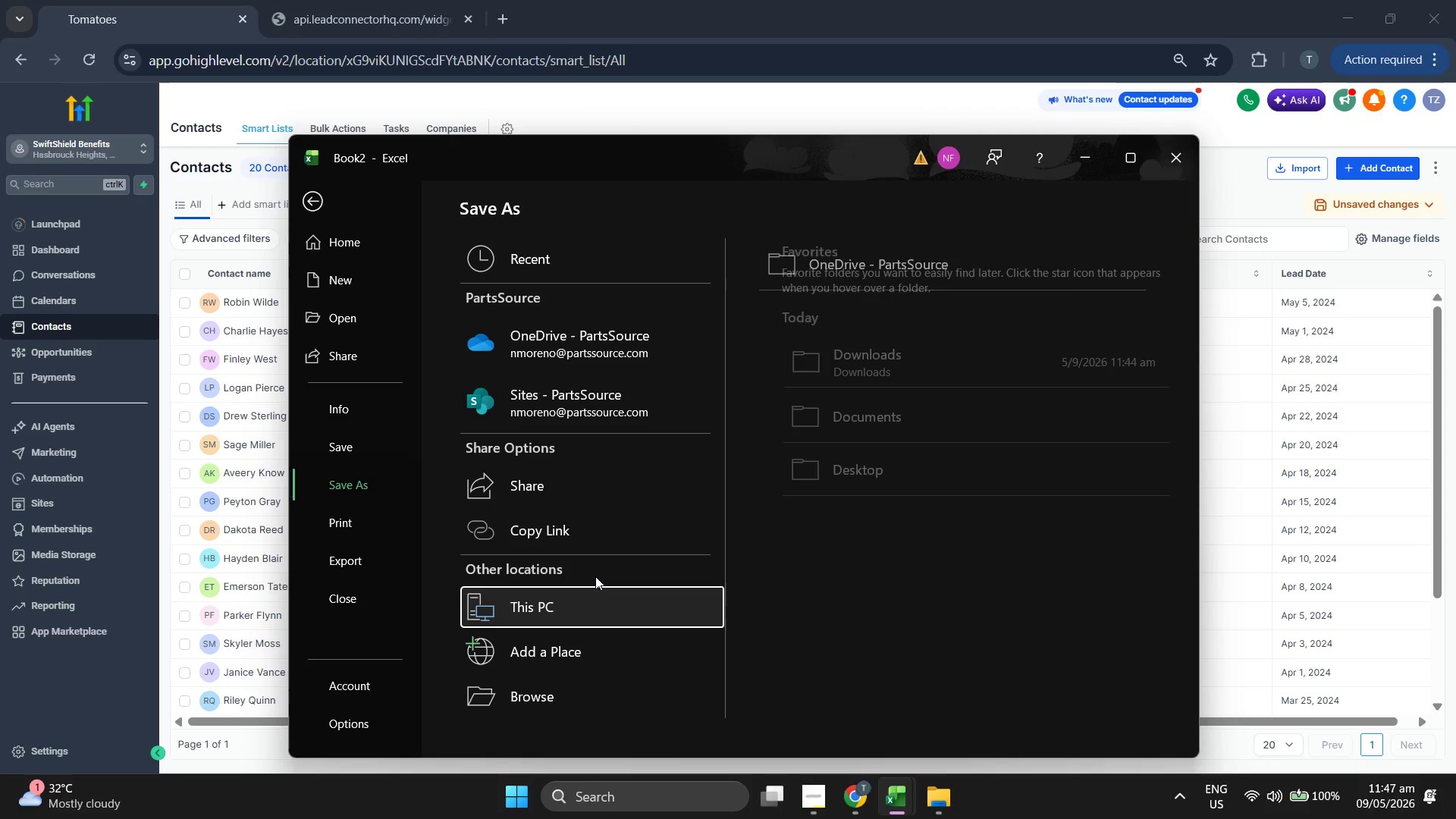 
left_click([792, 356])
 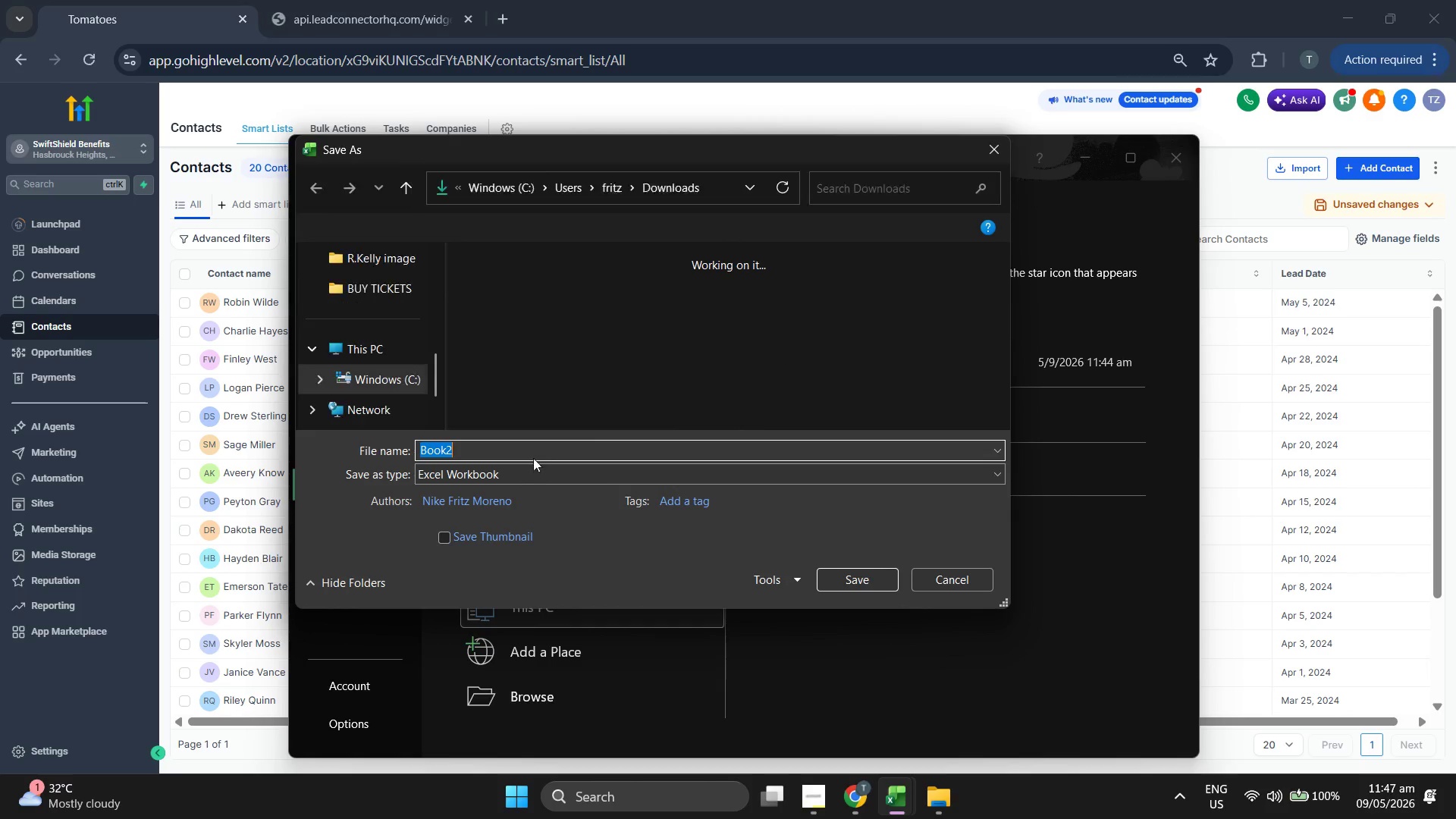 
double_click([542, 466])
 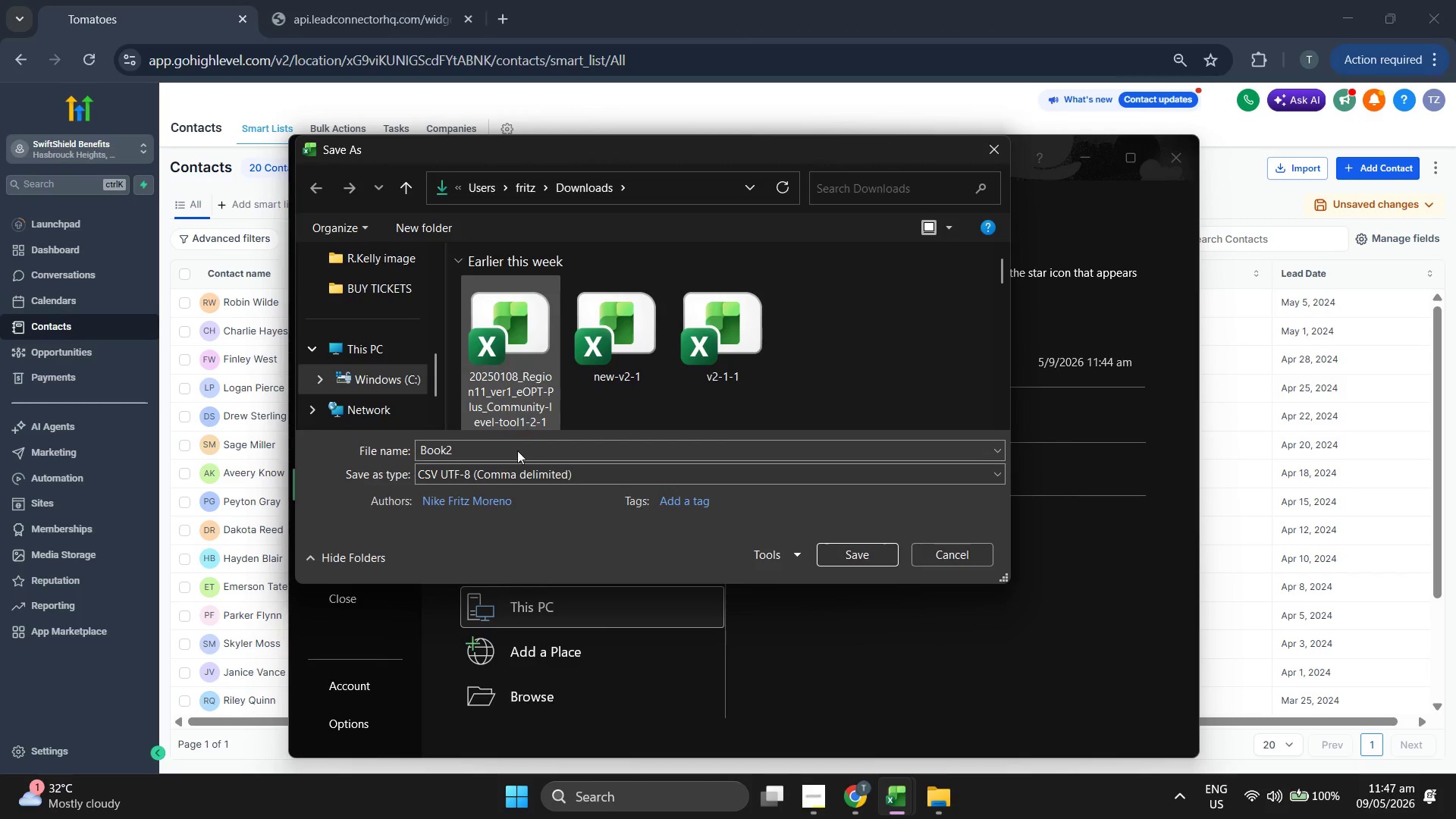 
double_click([577, 447])
 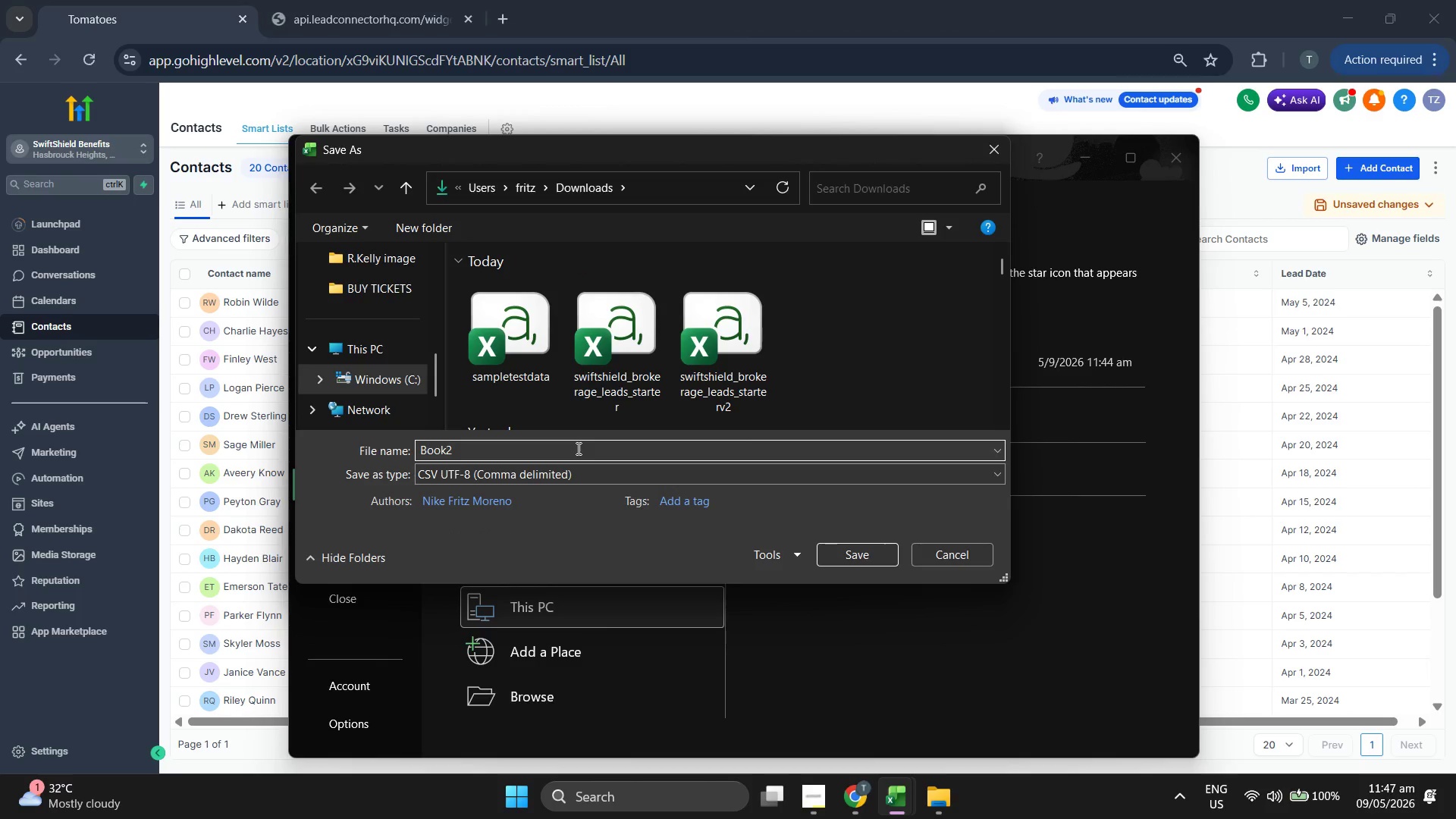 
double_click([577, 448])
 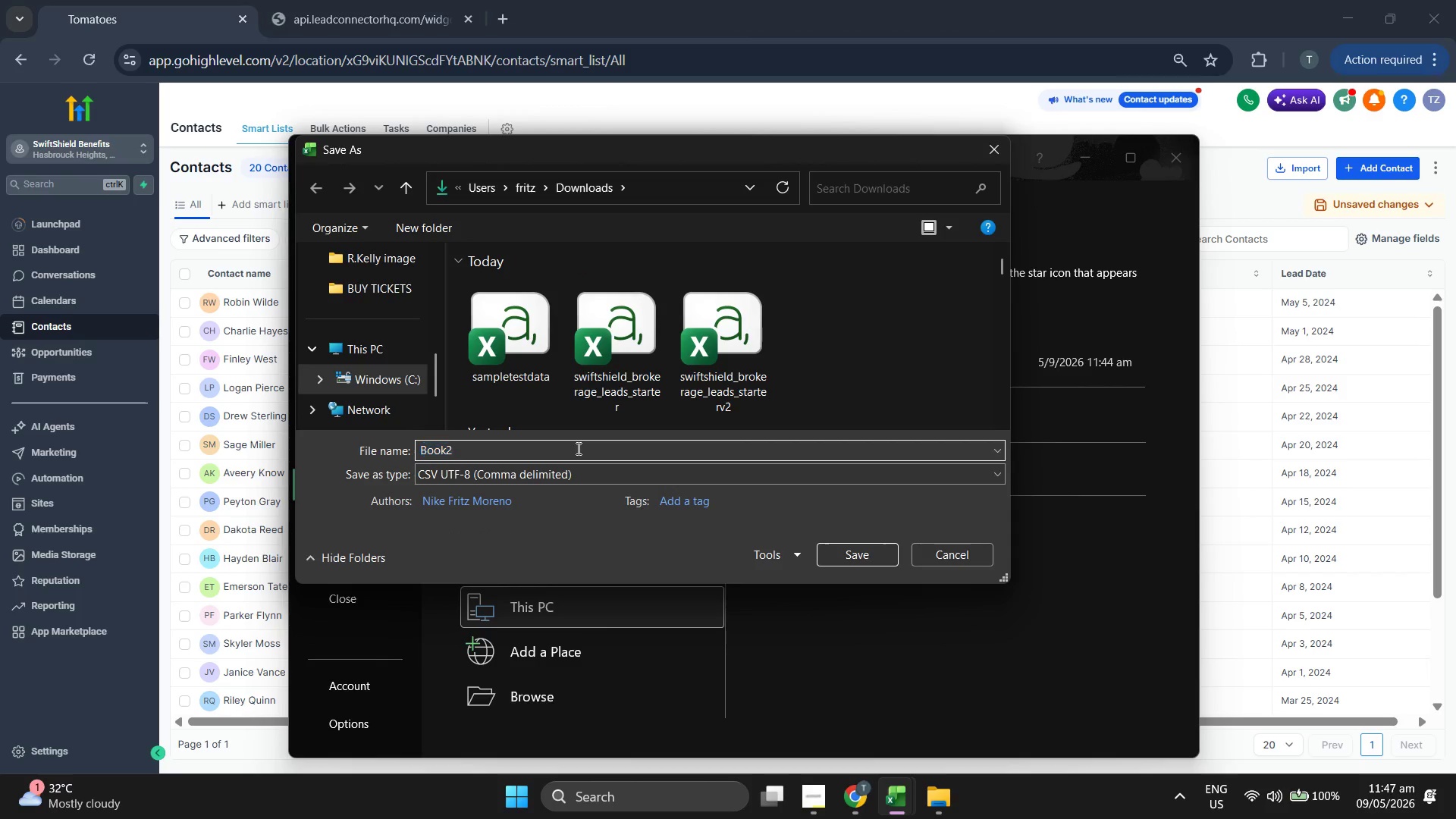 
triple_click([577, 448])
 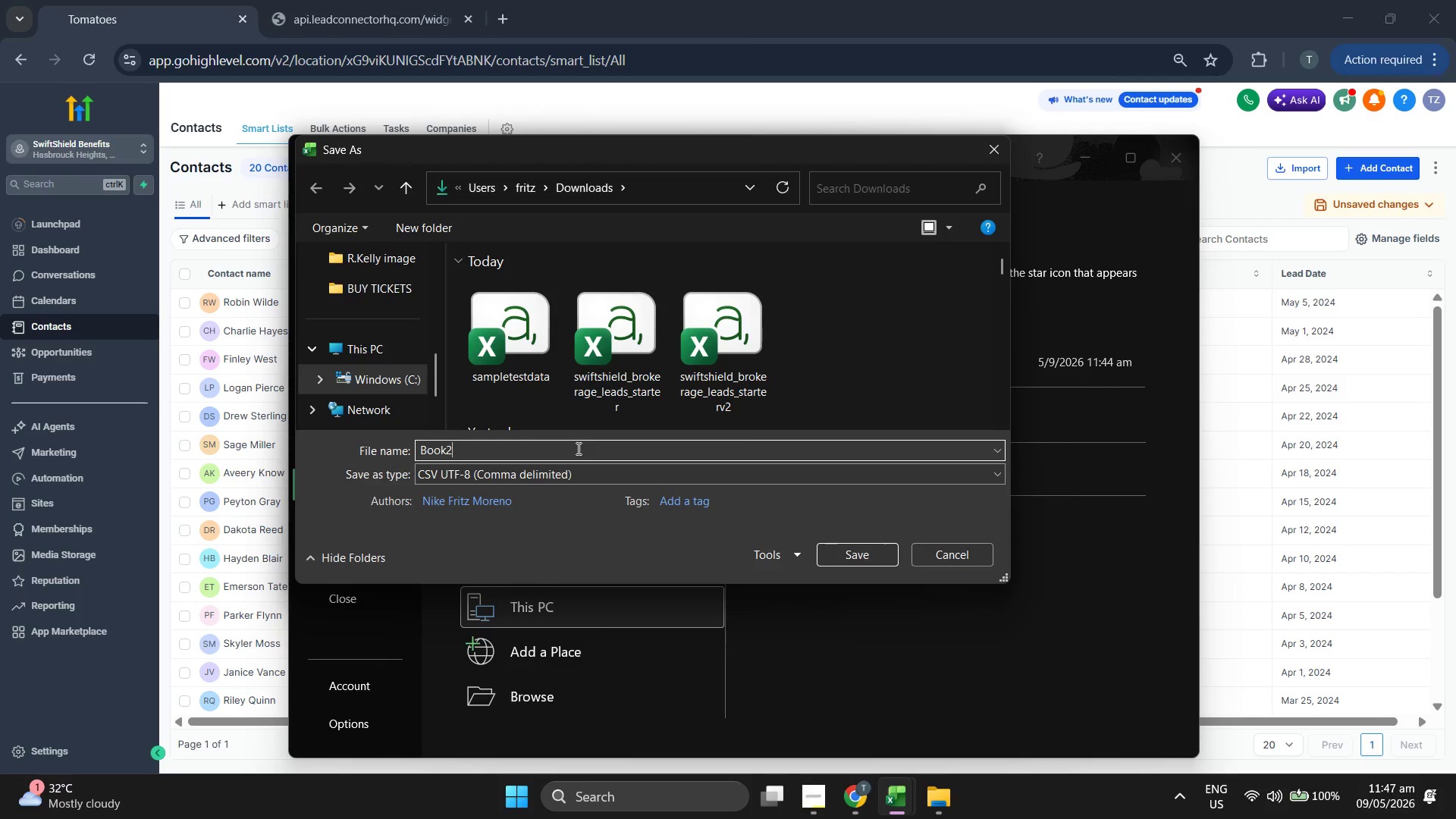 
left_click([577, 448])
 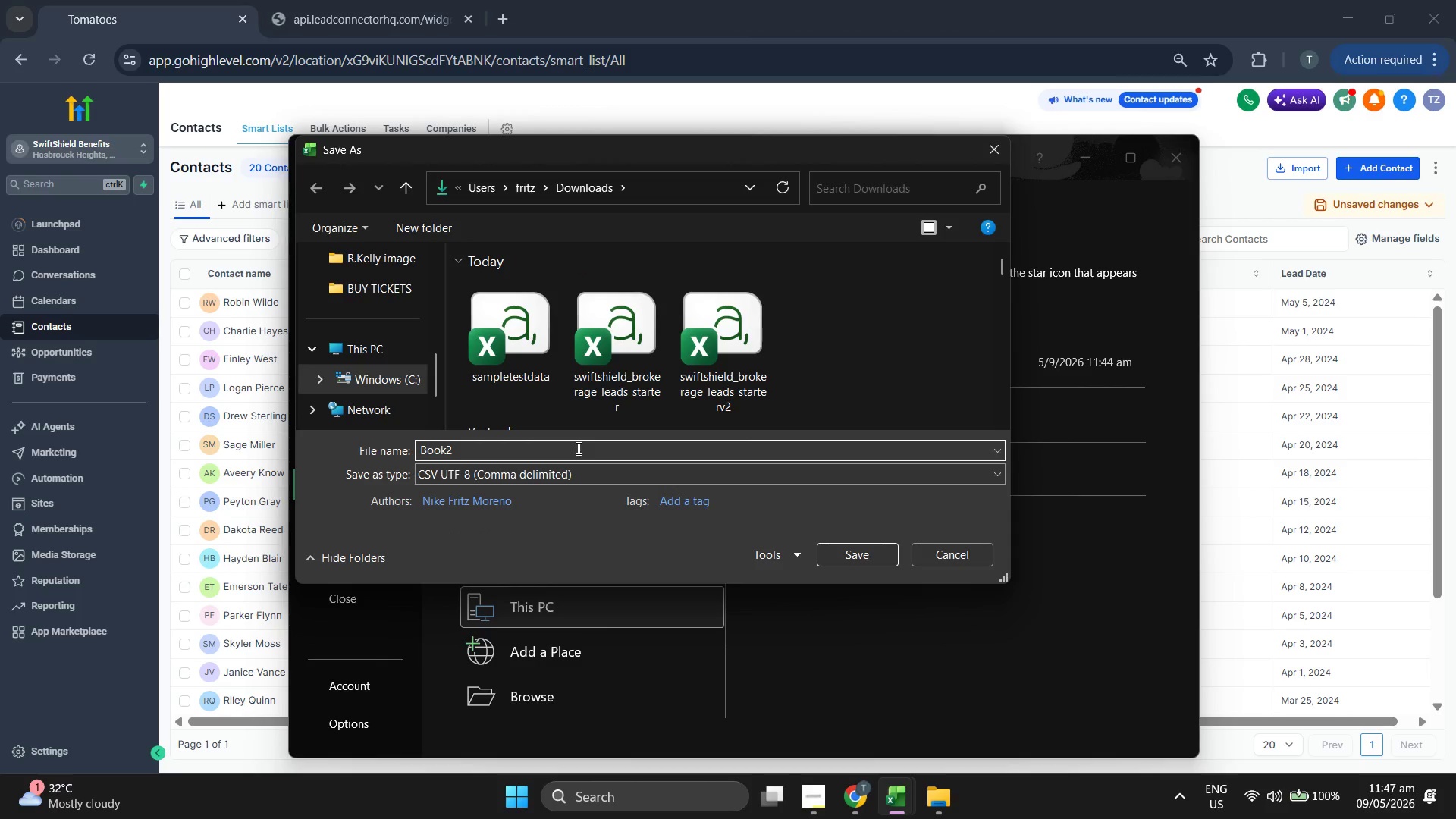 
double_click([577, 448])
 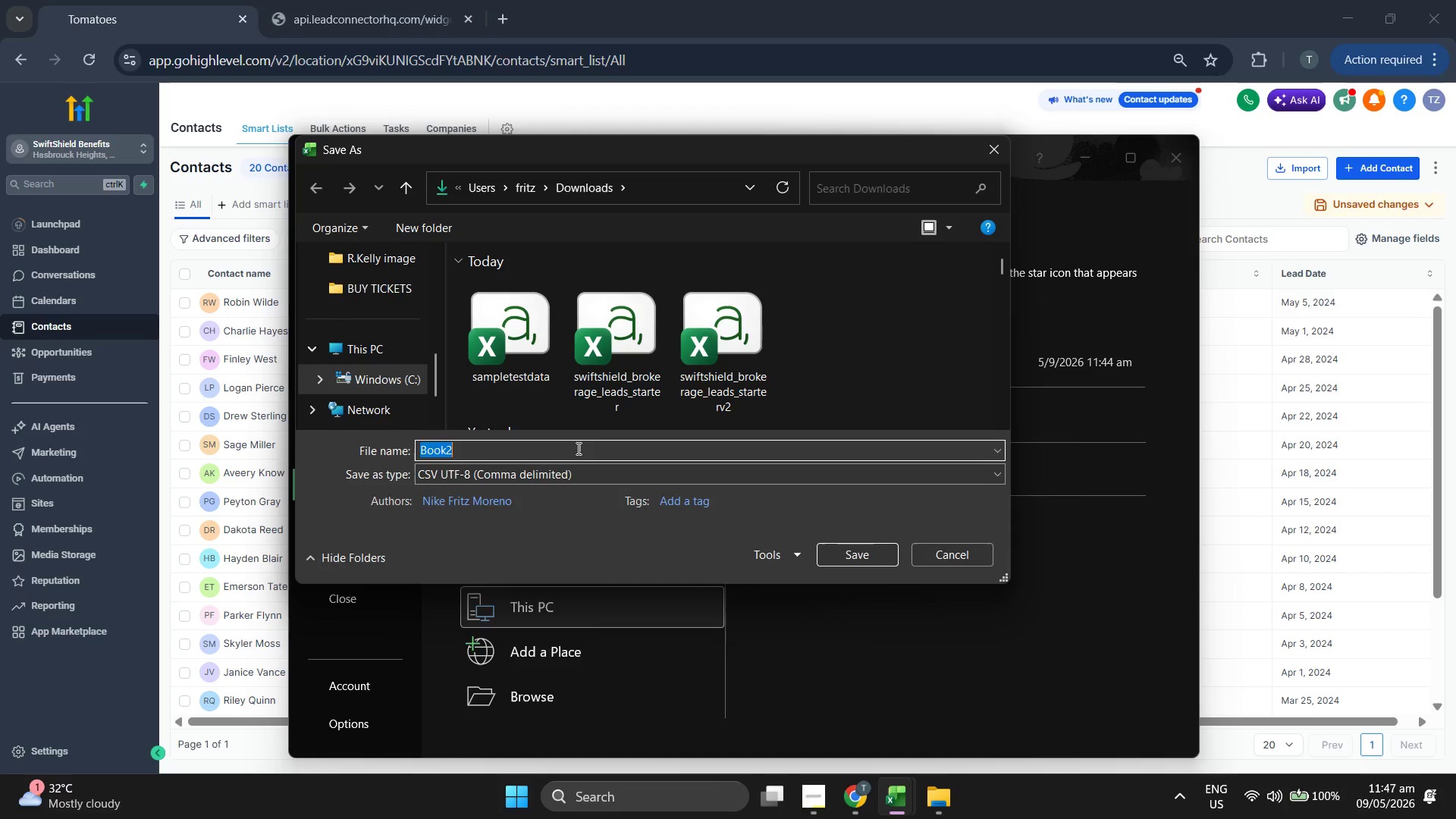 
type(sa)
key(Backspace)
key(Backspace)
type(swiftshieldv3)
 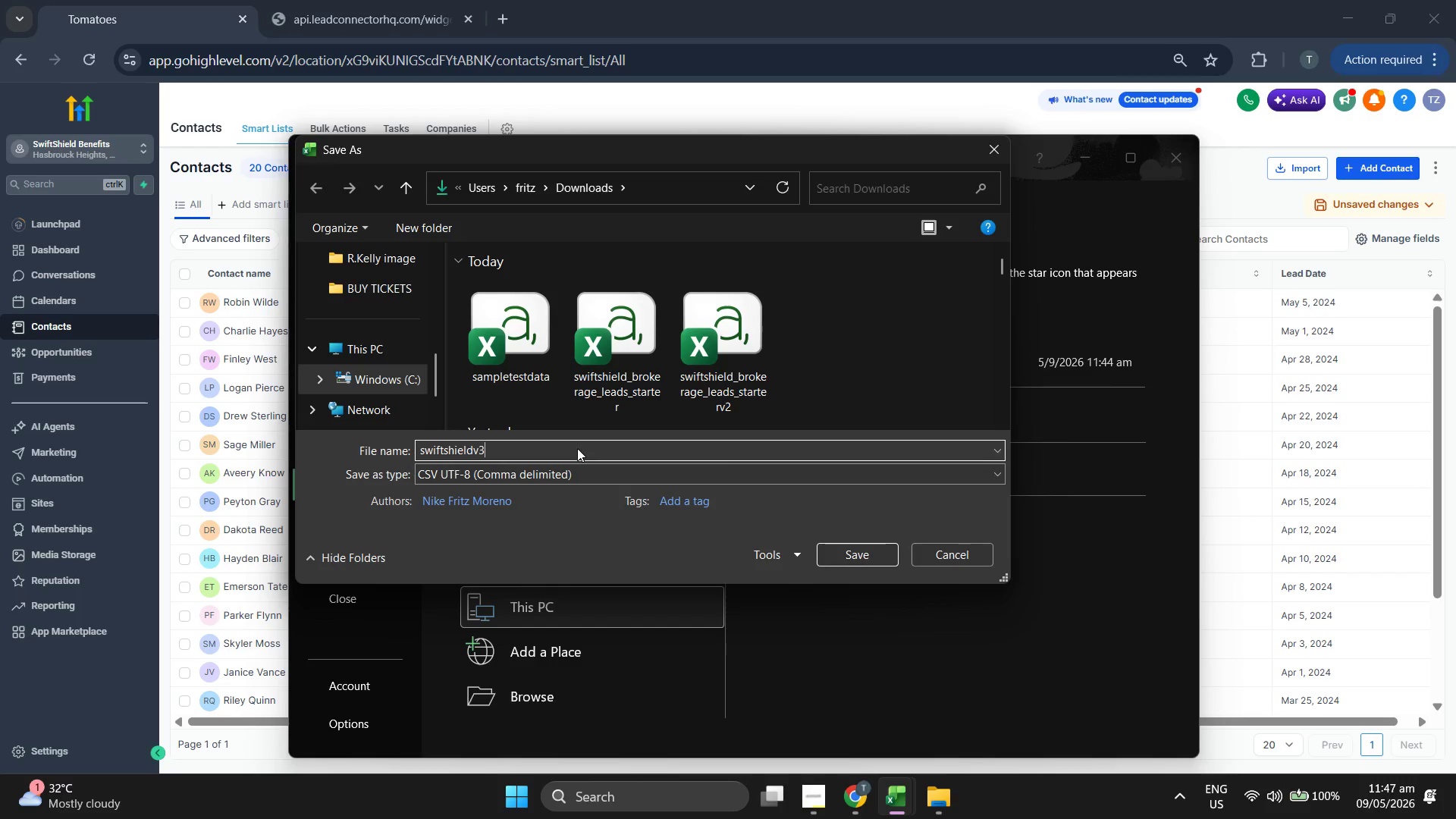 
key(Enter)
 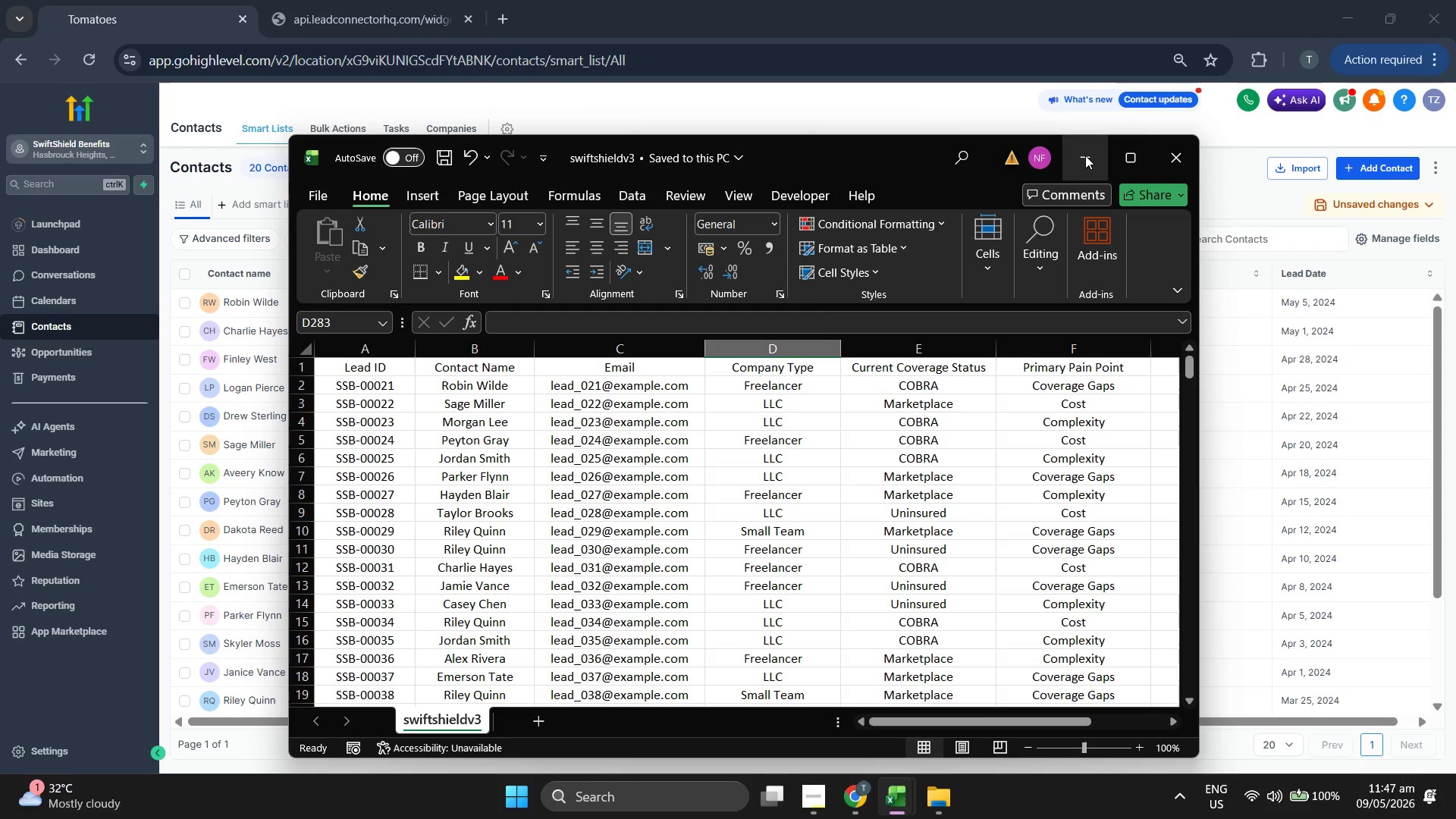 
left_click([1085, 155])
 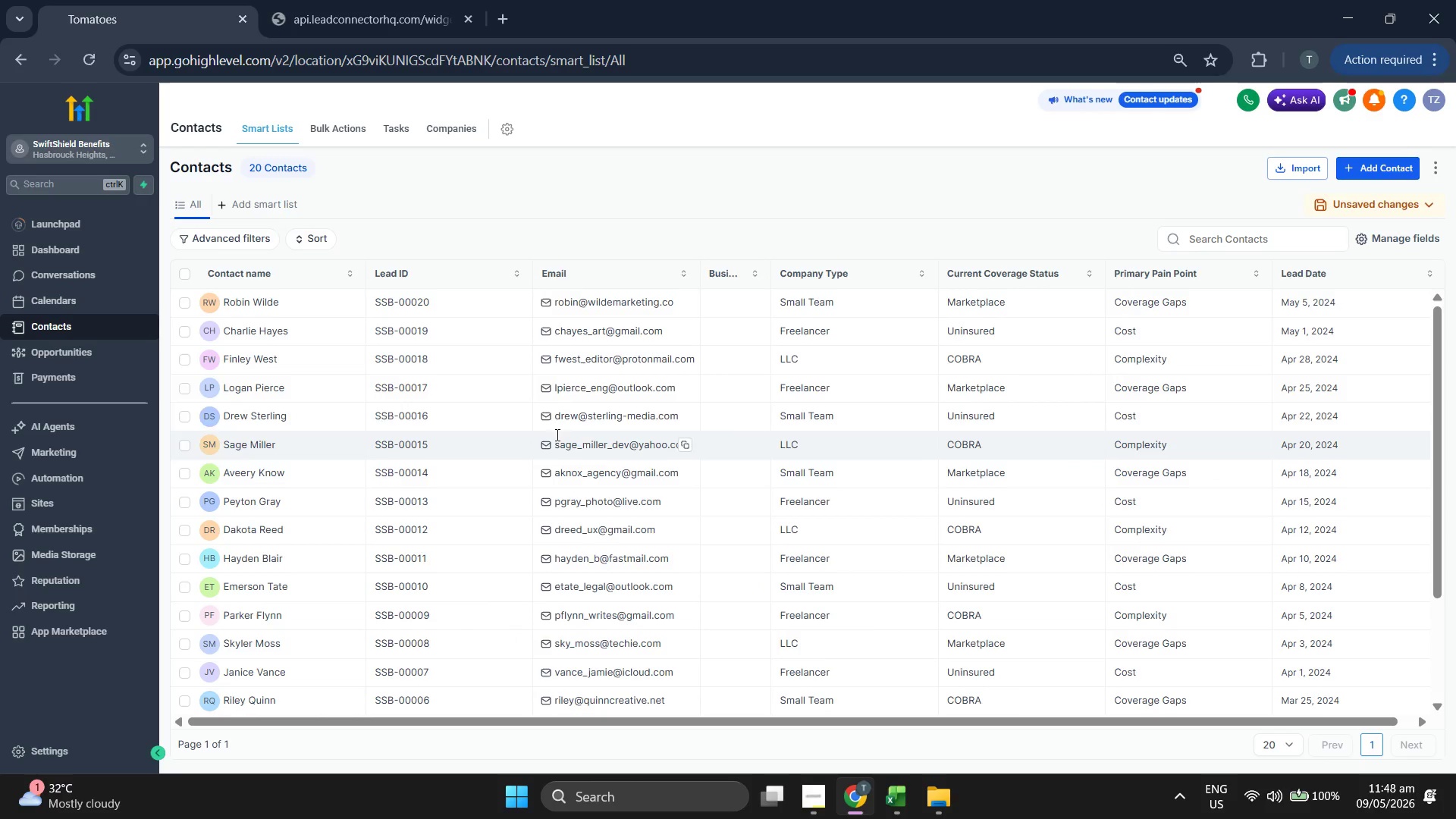 
left_click([1303, 175])
 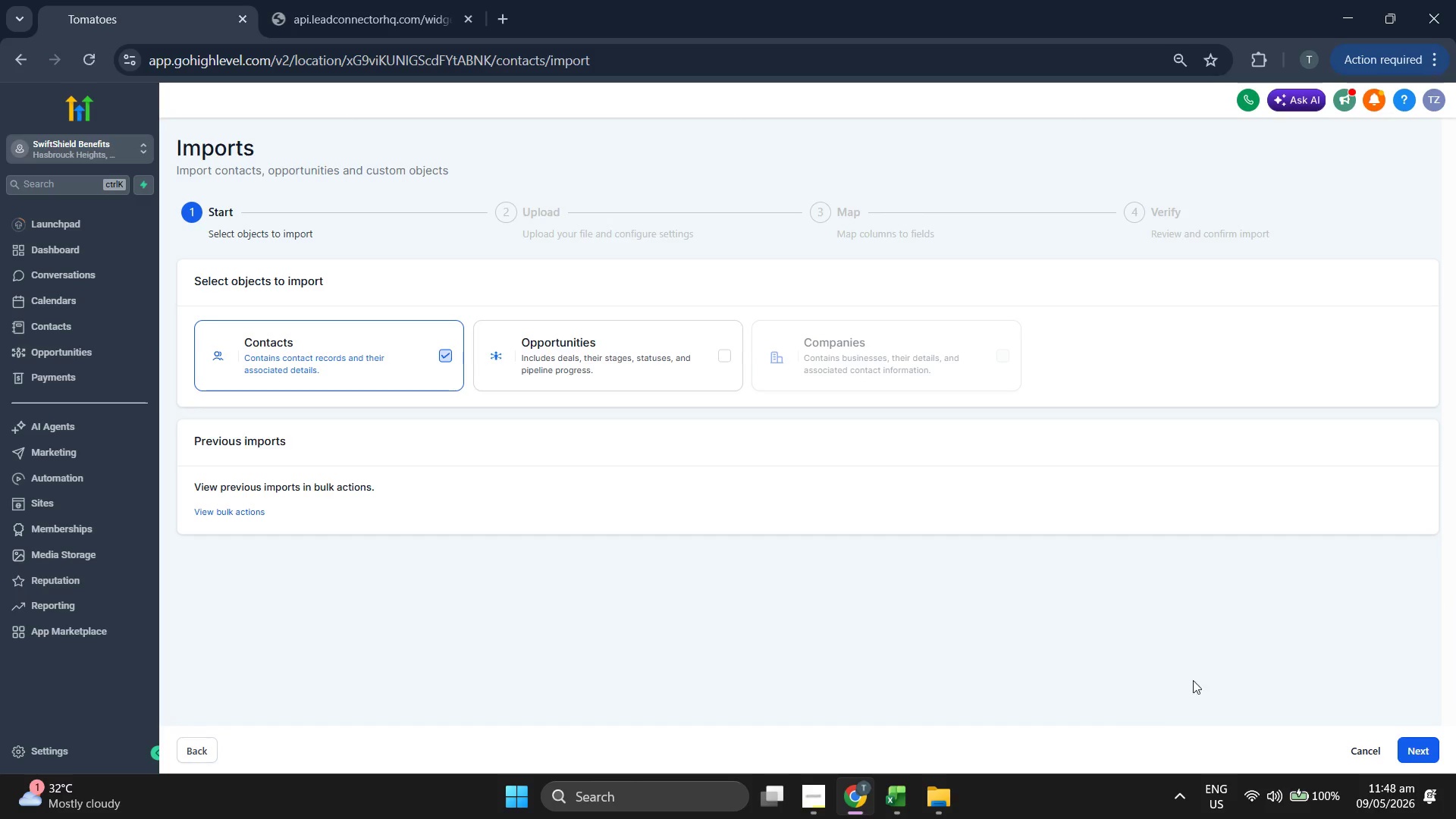 
left_click([1420, 737])
 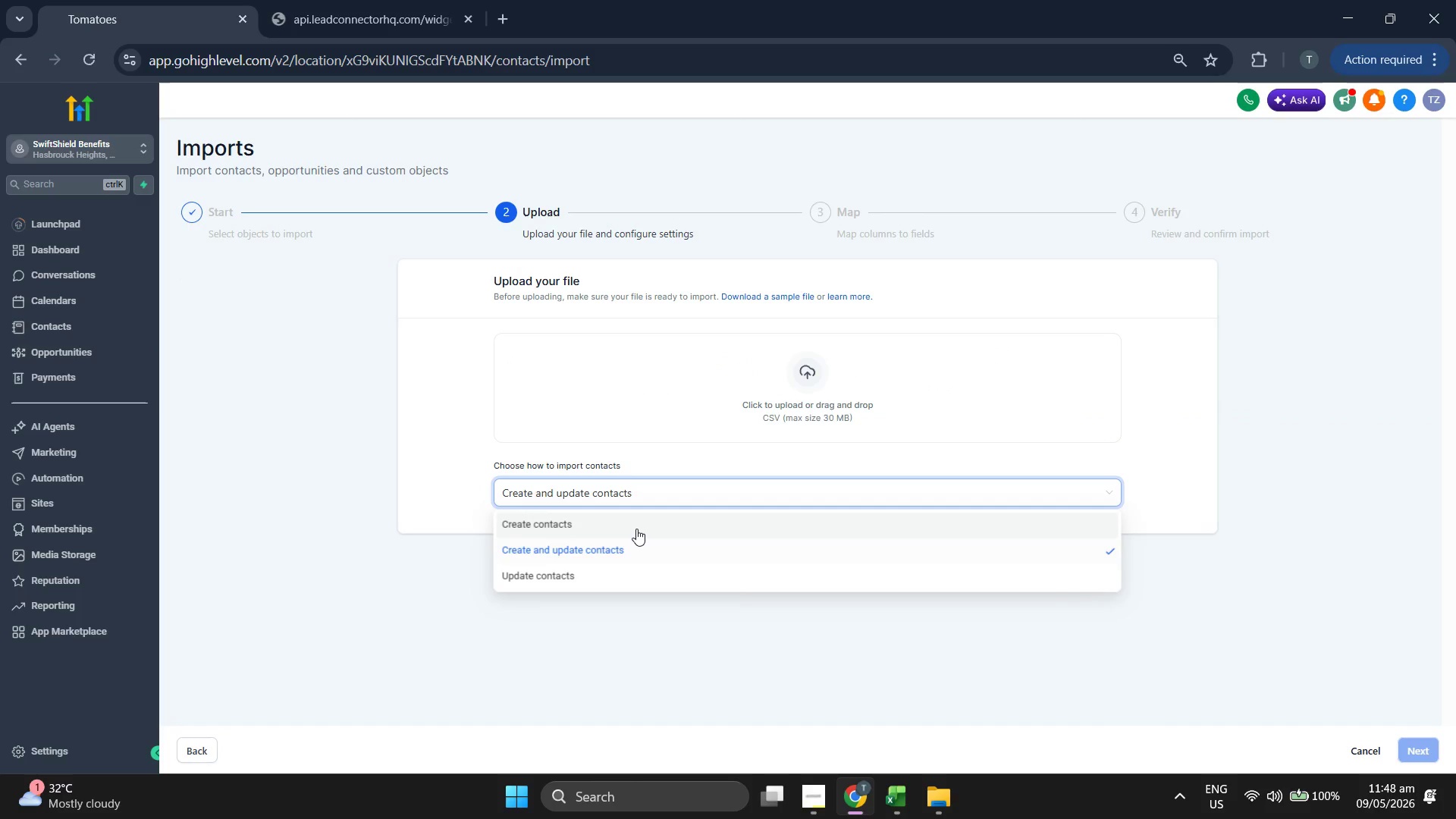 
double_click([336, 464])
 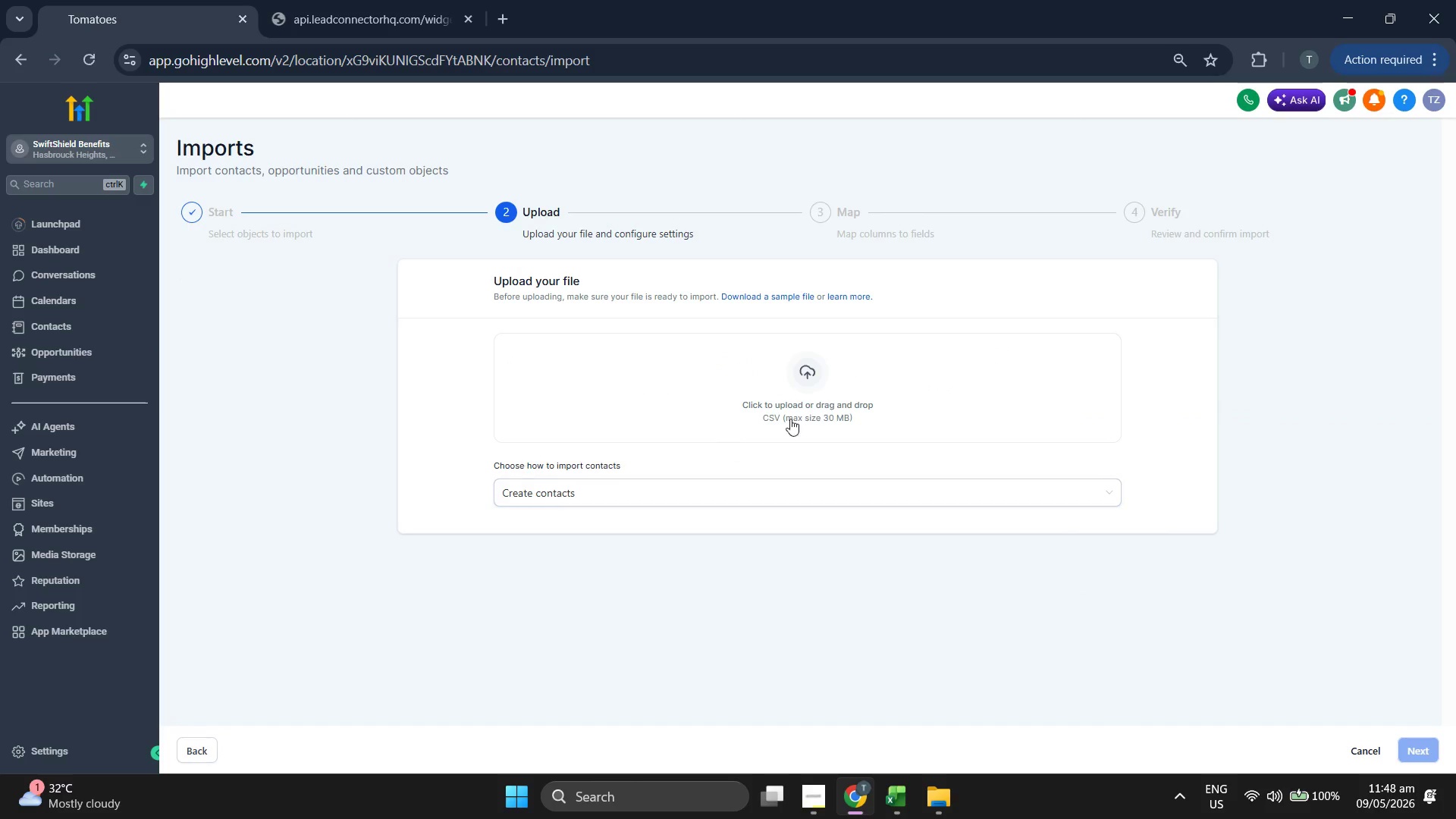 
triple_click([808, 410])
 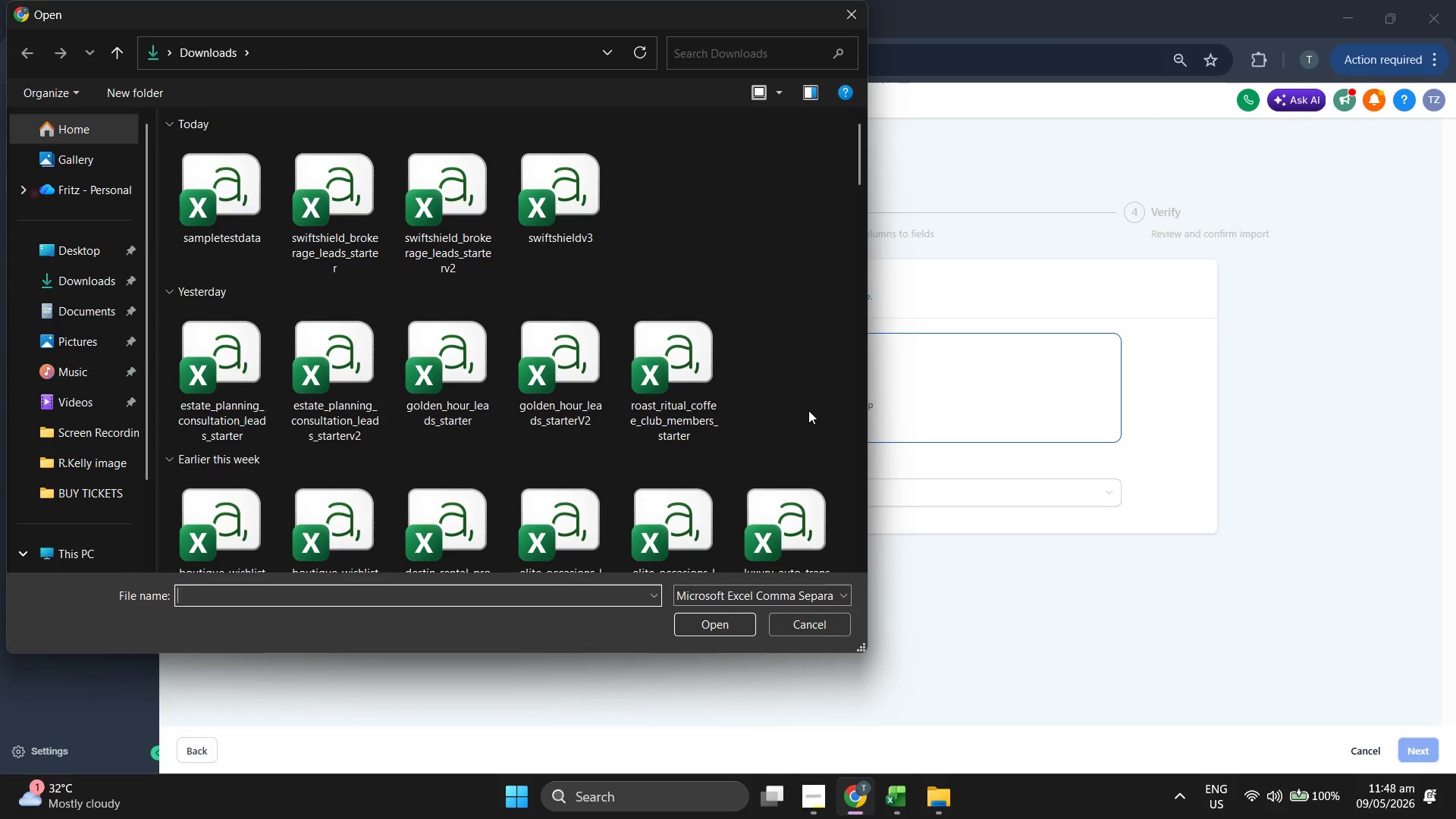 
scroll: coordinate [582, 378], scroll_direction: down, amount: 3.0
 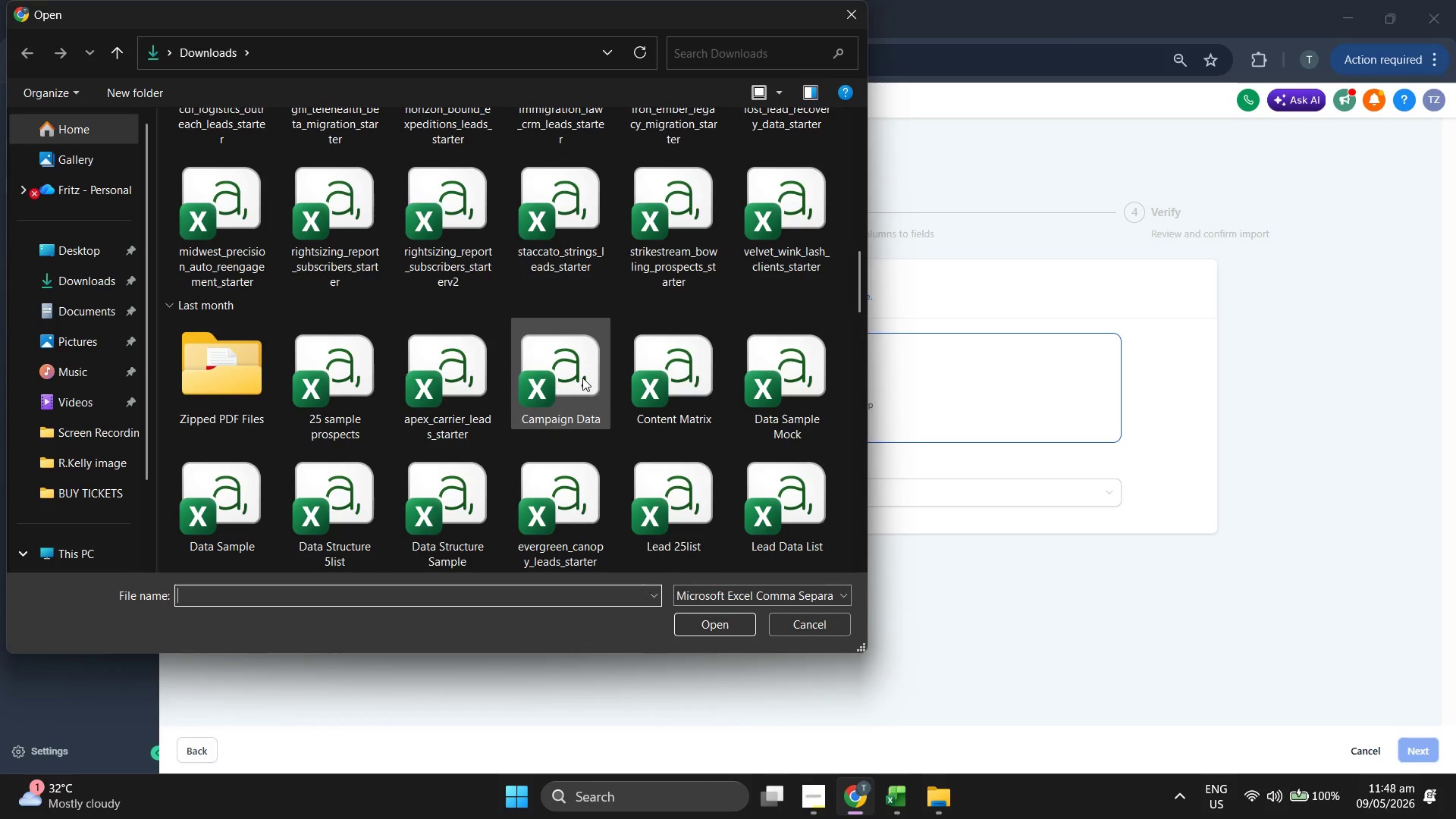 
scroll: coordinate [582, 378], scroll_direction: up, amount: 3.0
 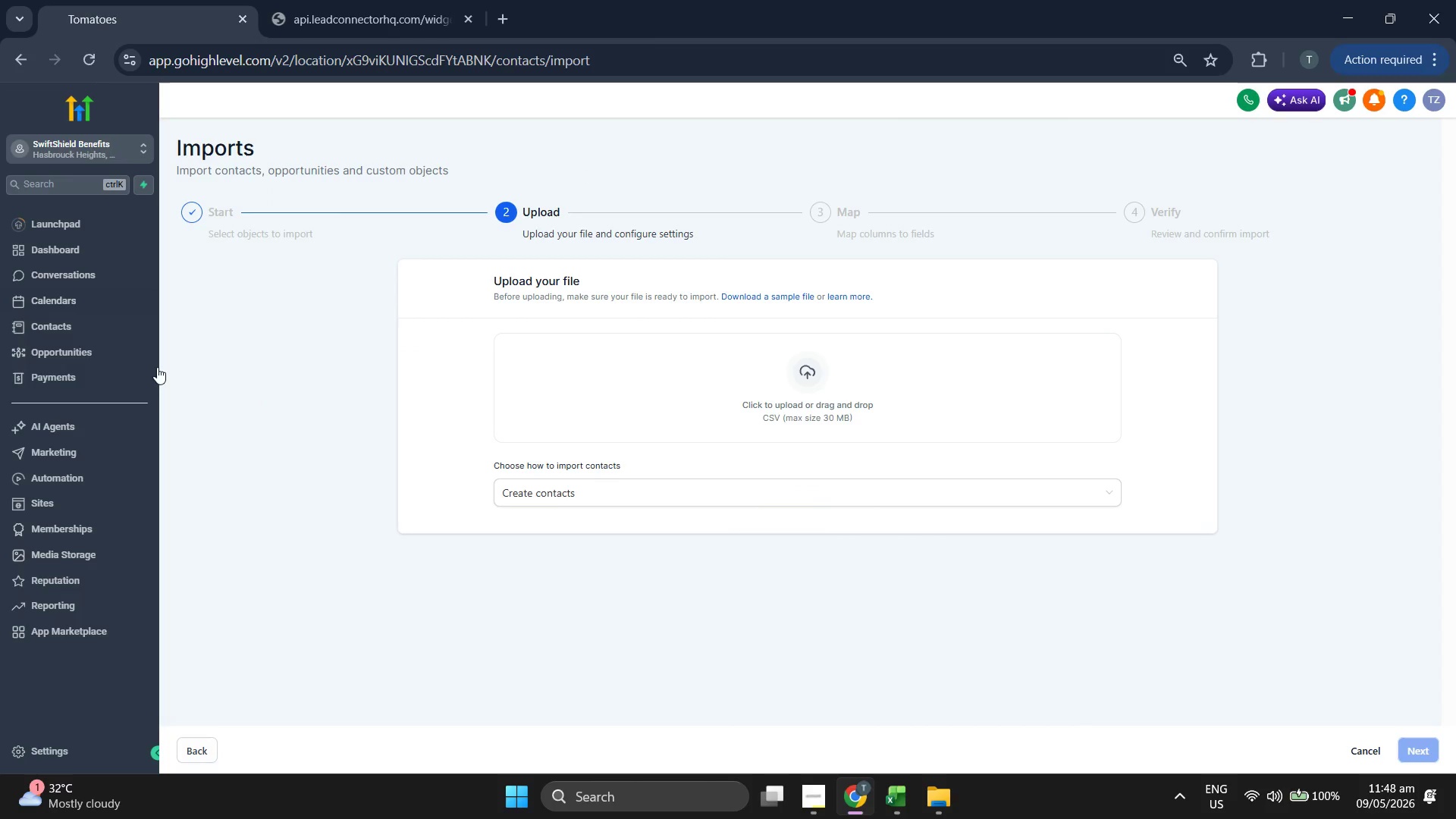 
wait(6.45)
 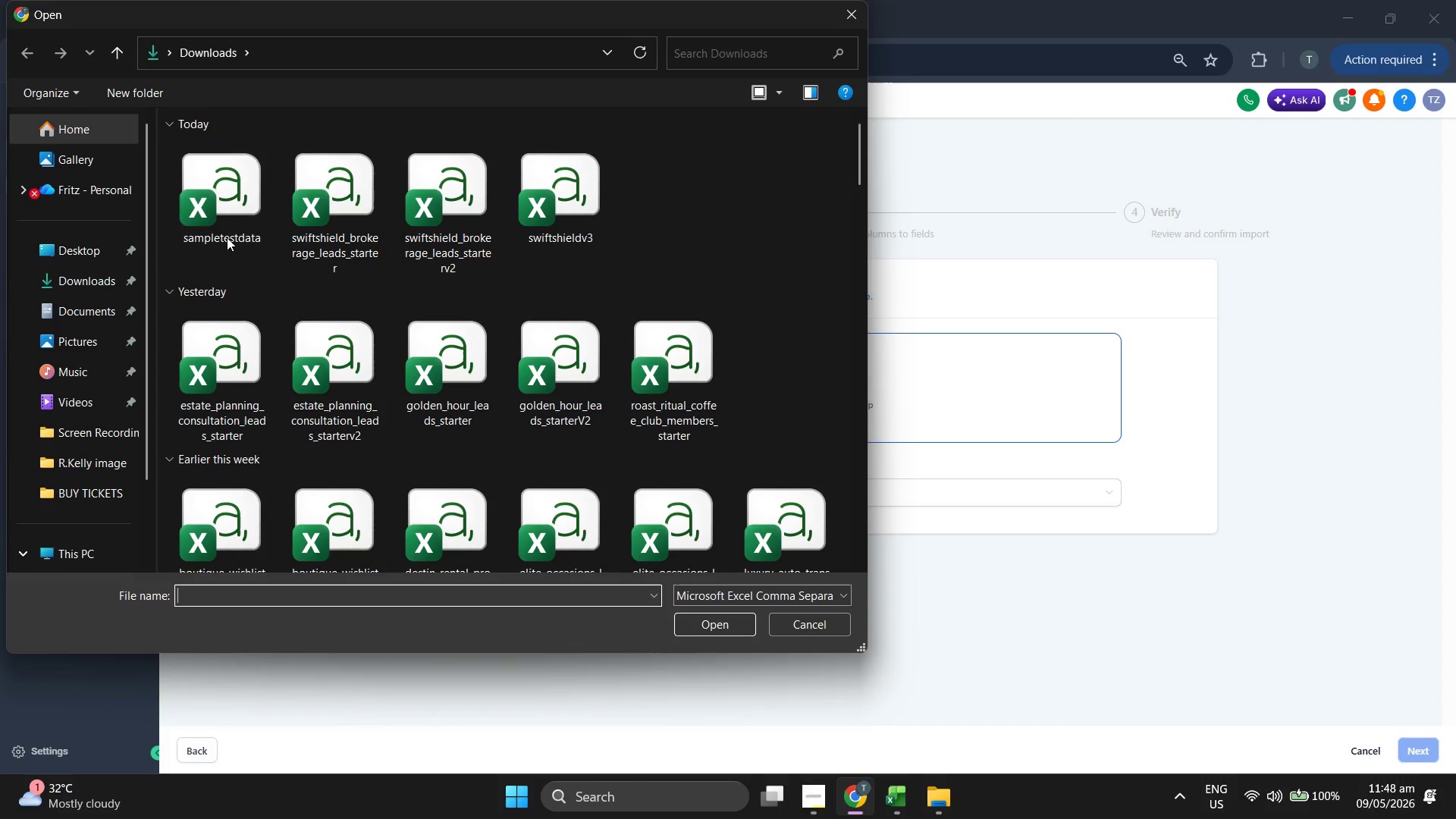 
left_click([92, 455])
 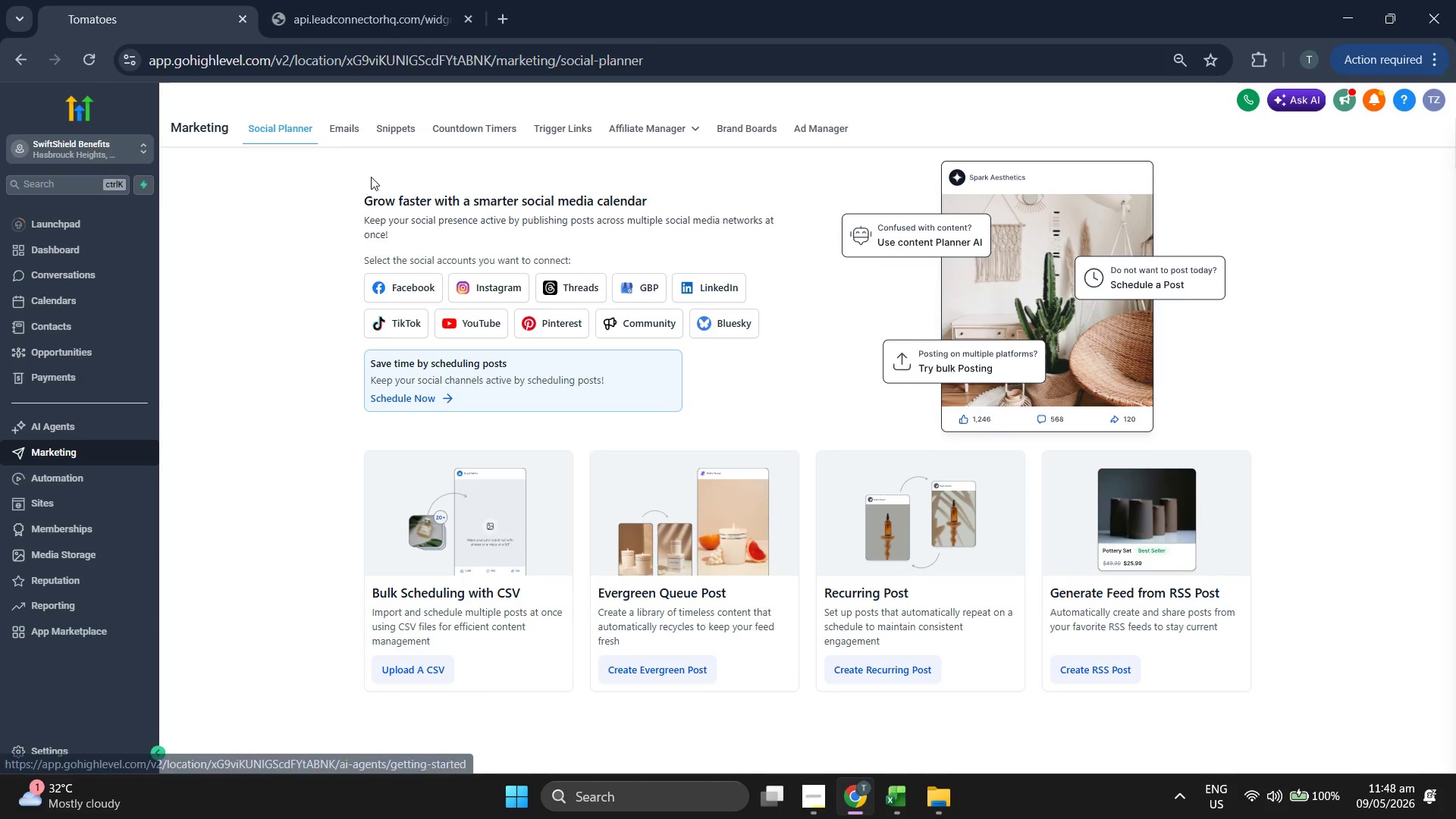 
left_click([352, 124])
 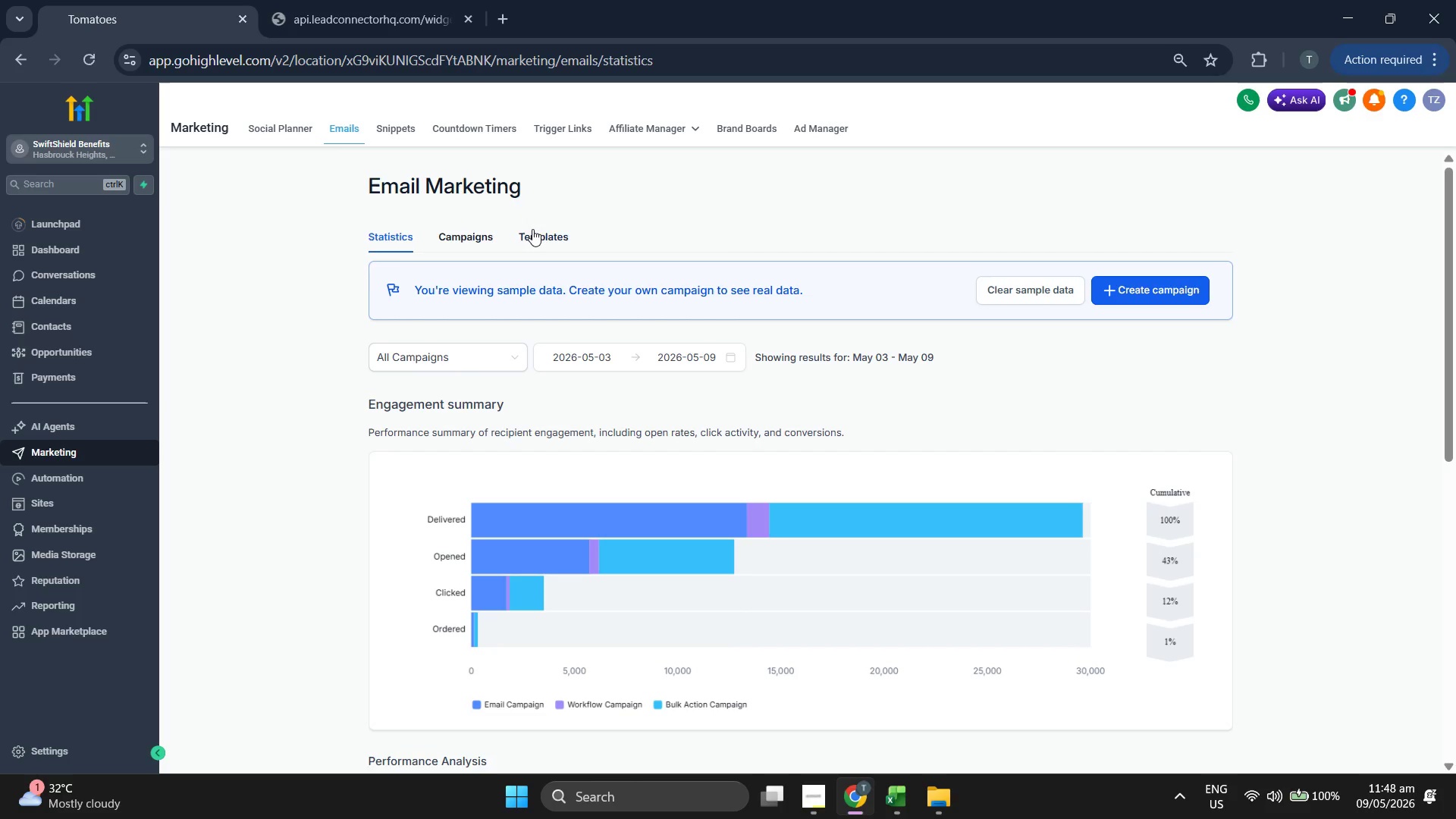 
wait(11.67)
 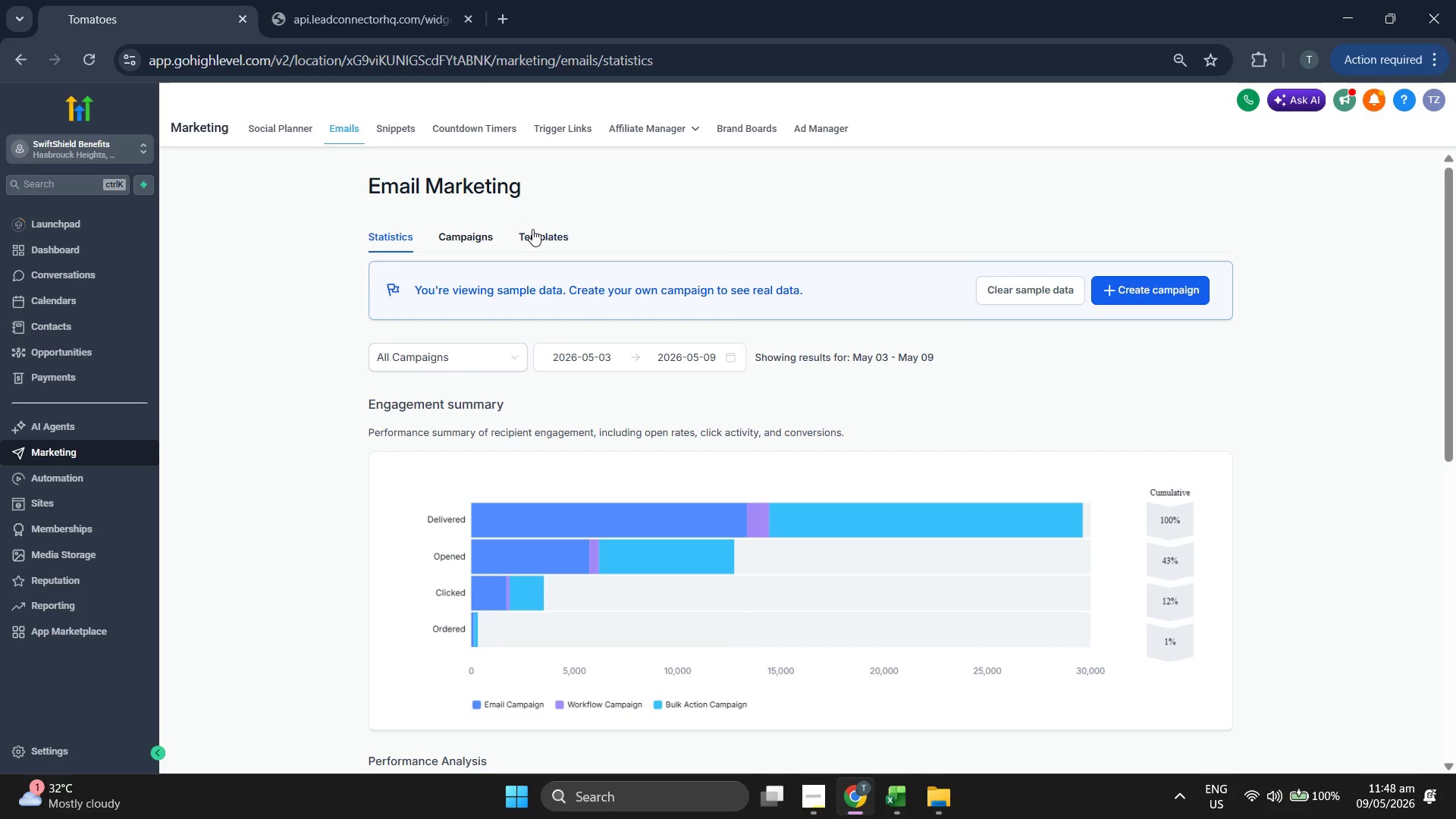 
left_click([1214, 291])
 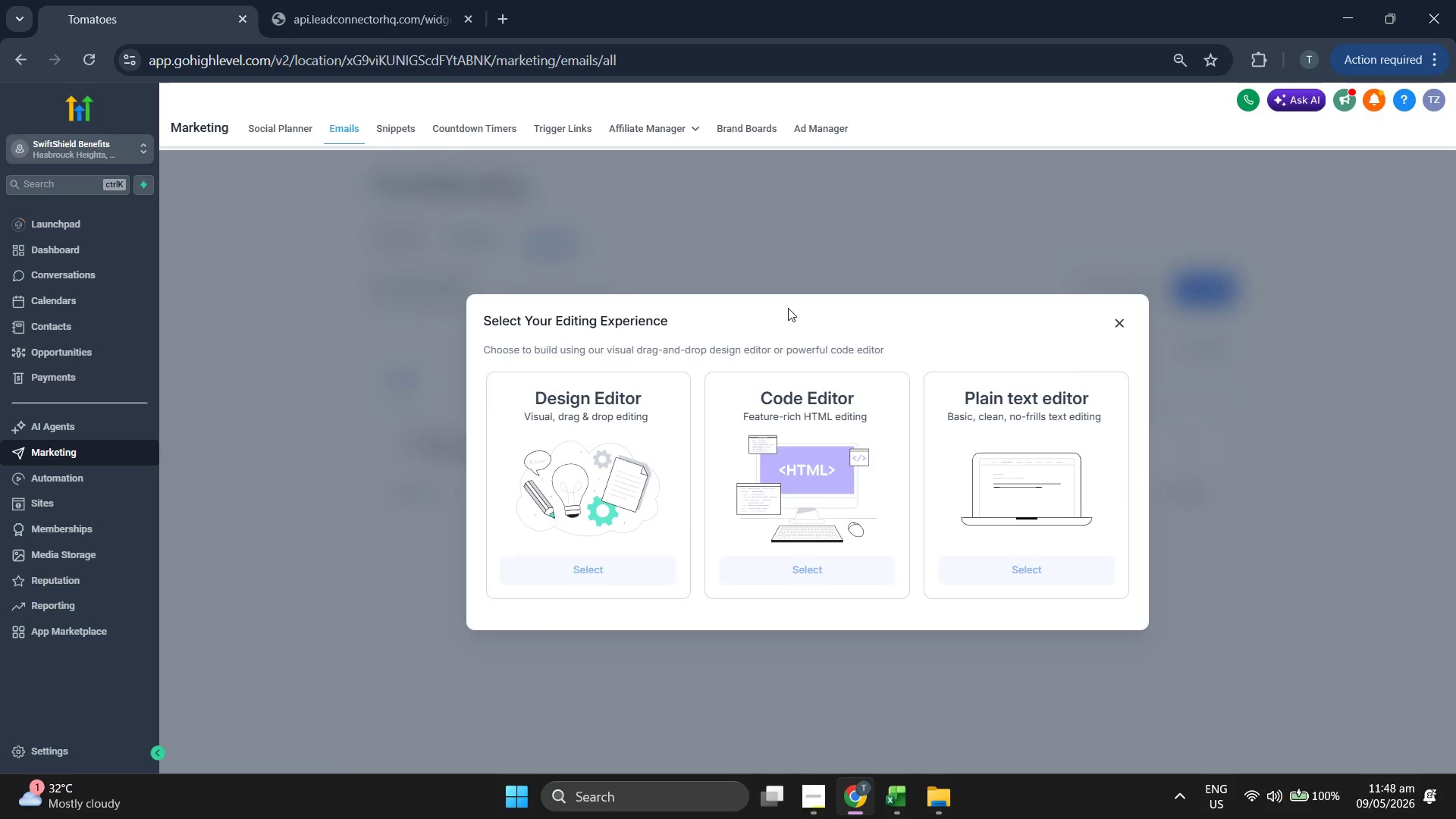 
left_click([576, 565])
 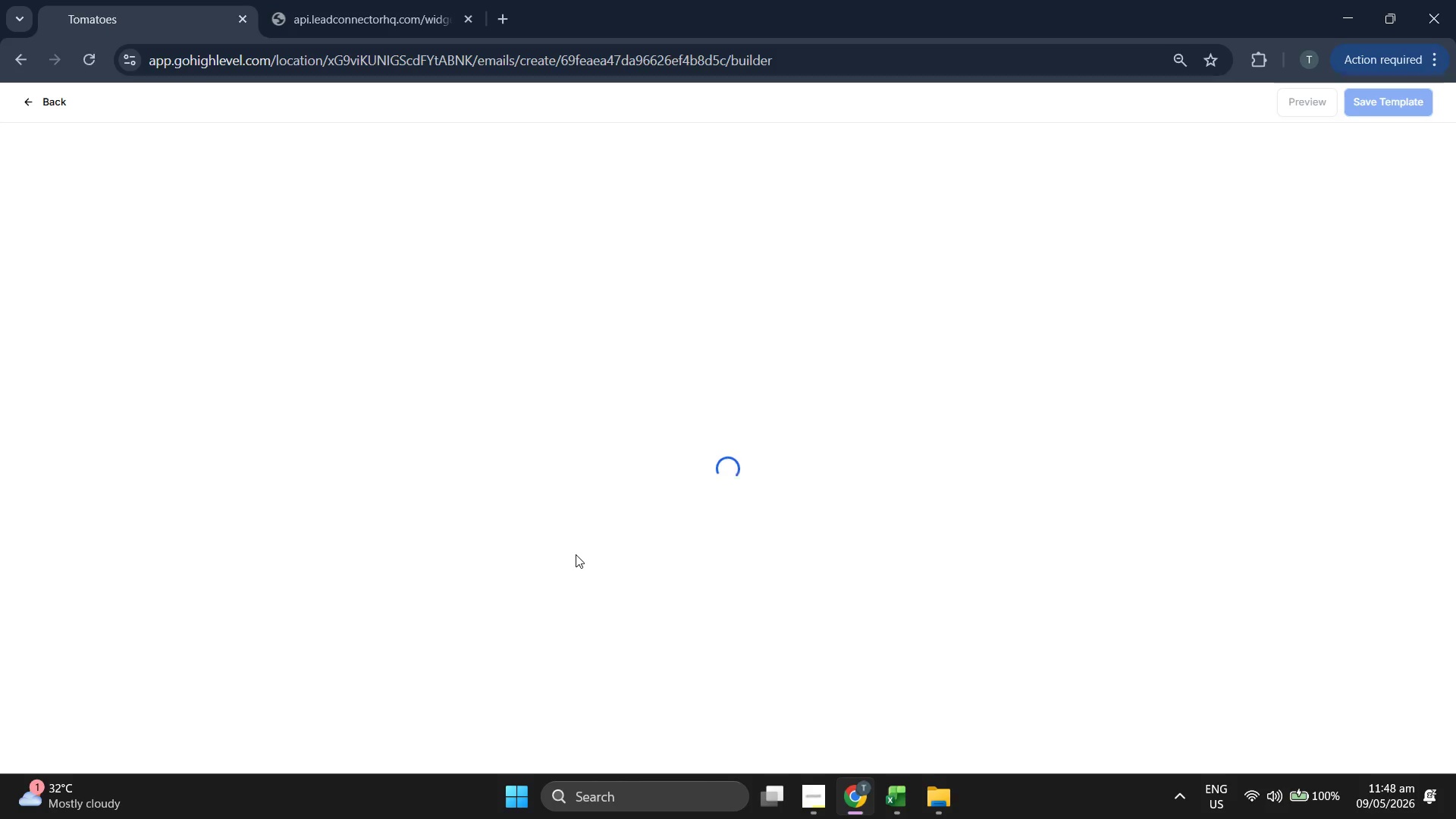 
wait(8.74)
 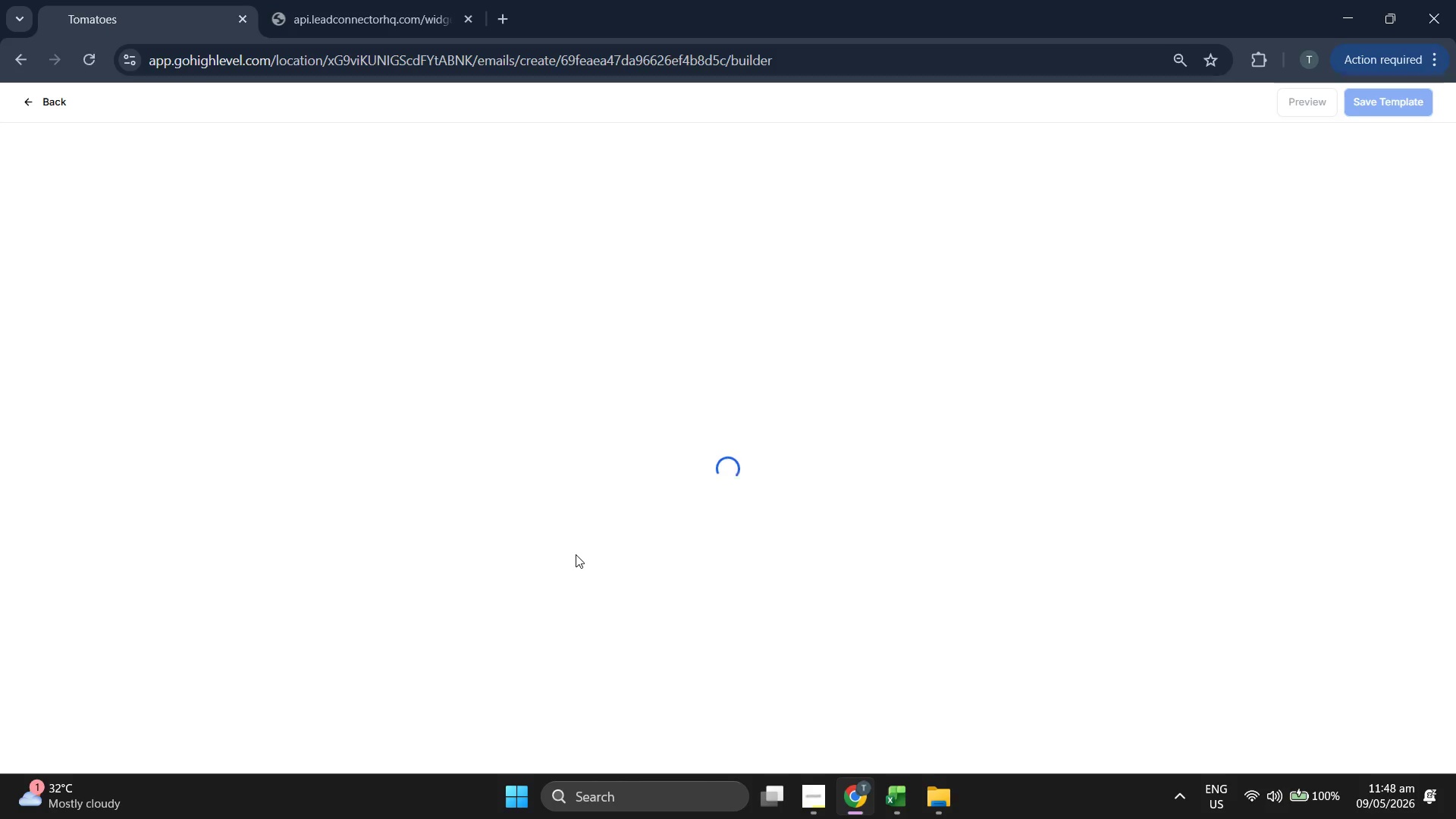 
key(ArrowRight)
 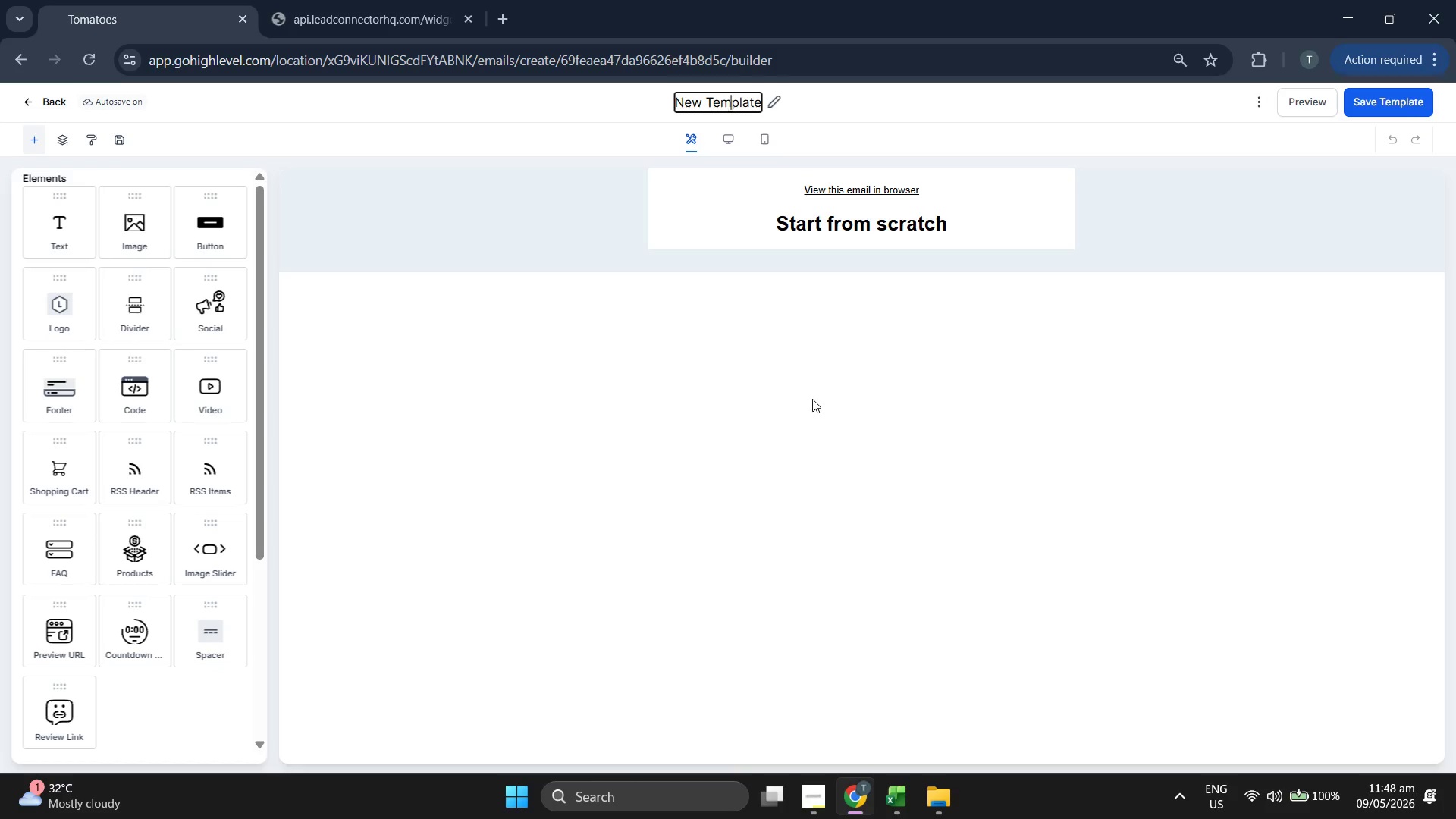 
key(ArrowRight)
 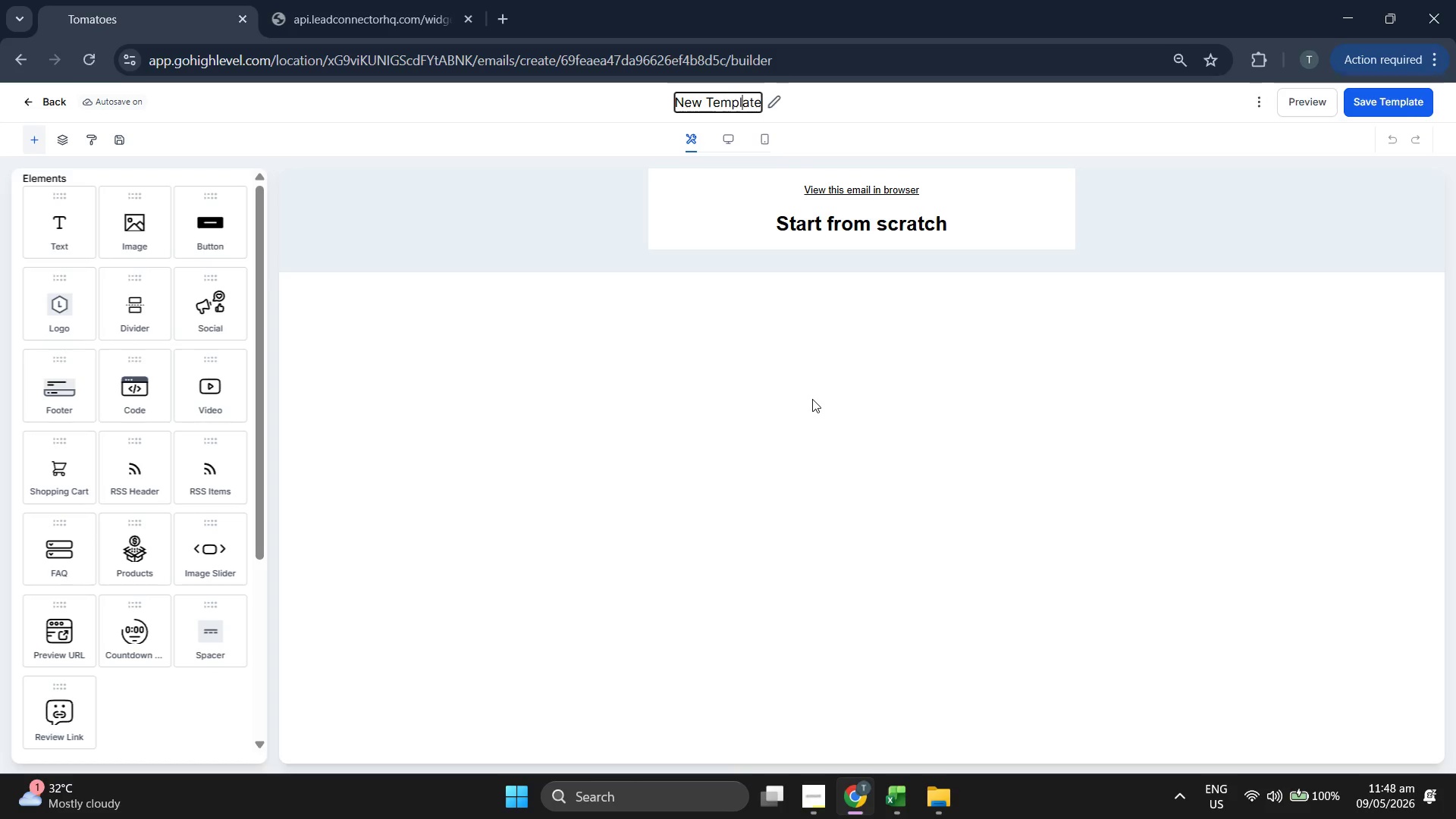 
key(ArrowRight)
 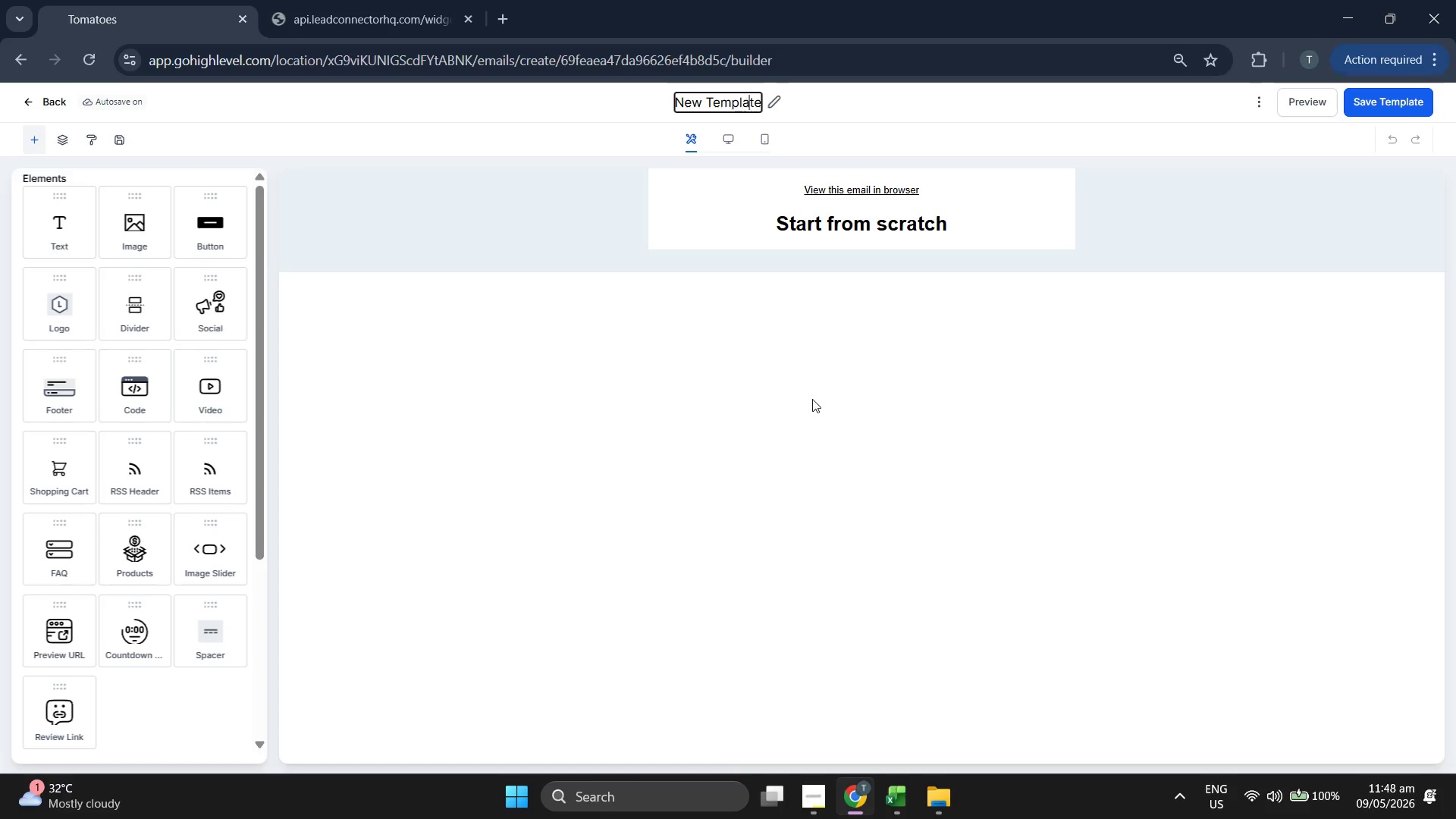 
key(ArrowRight)
 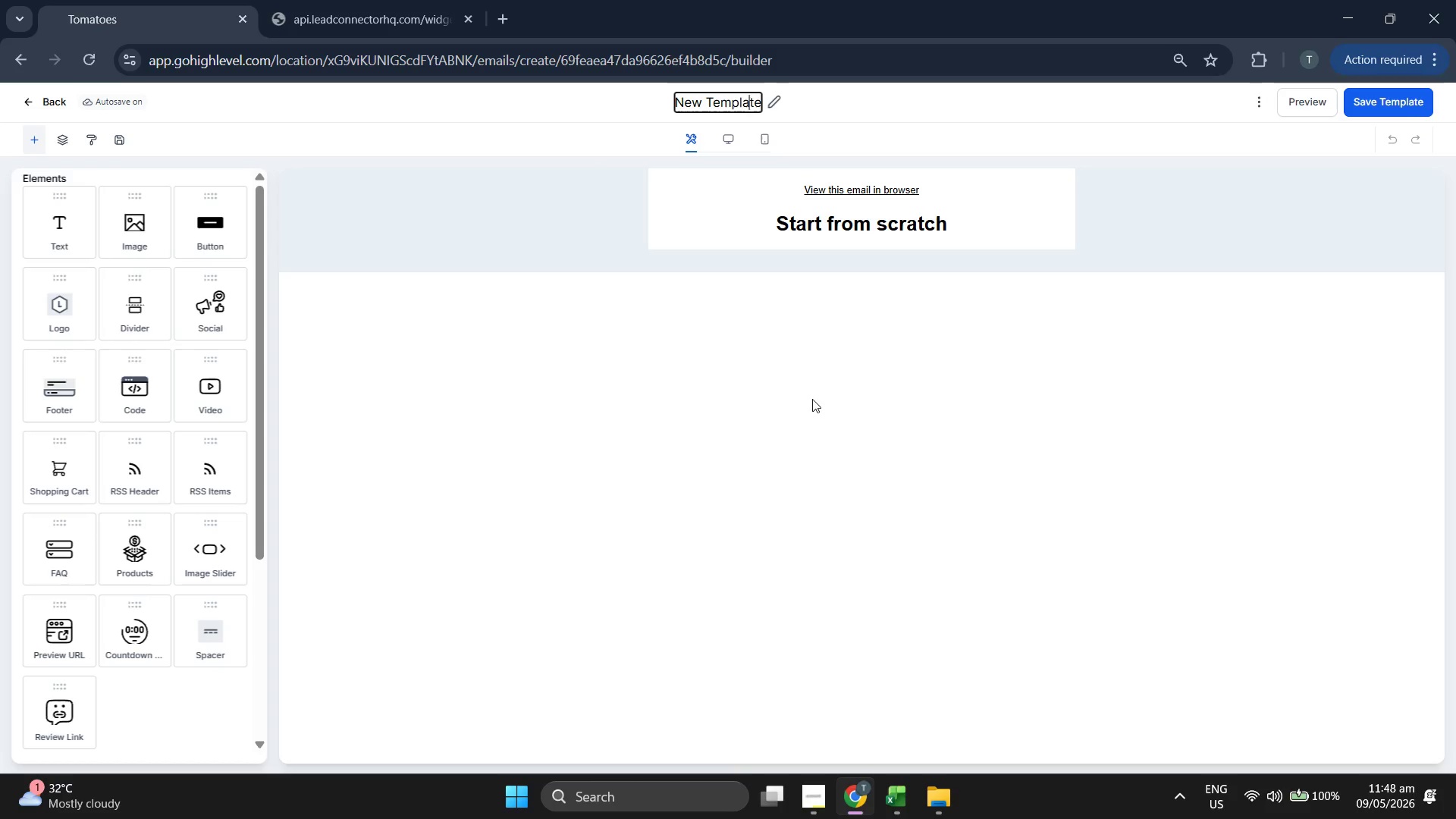 
key(ArrowRight)
 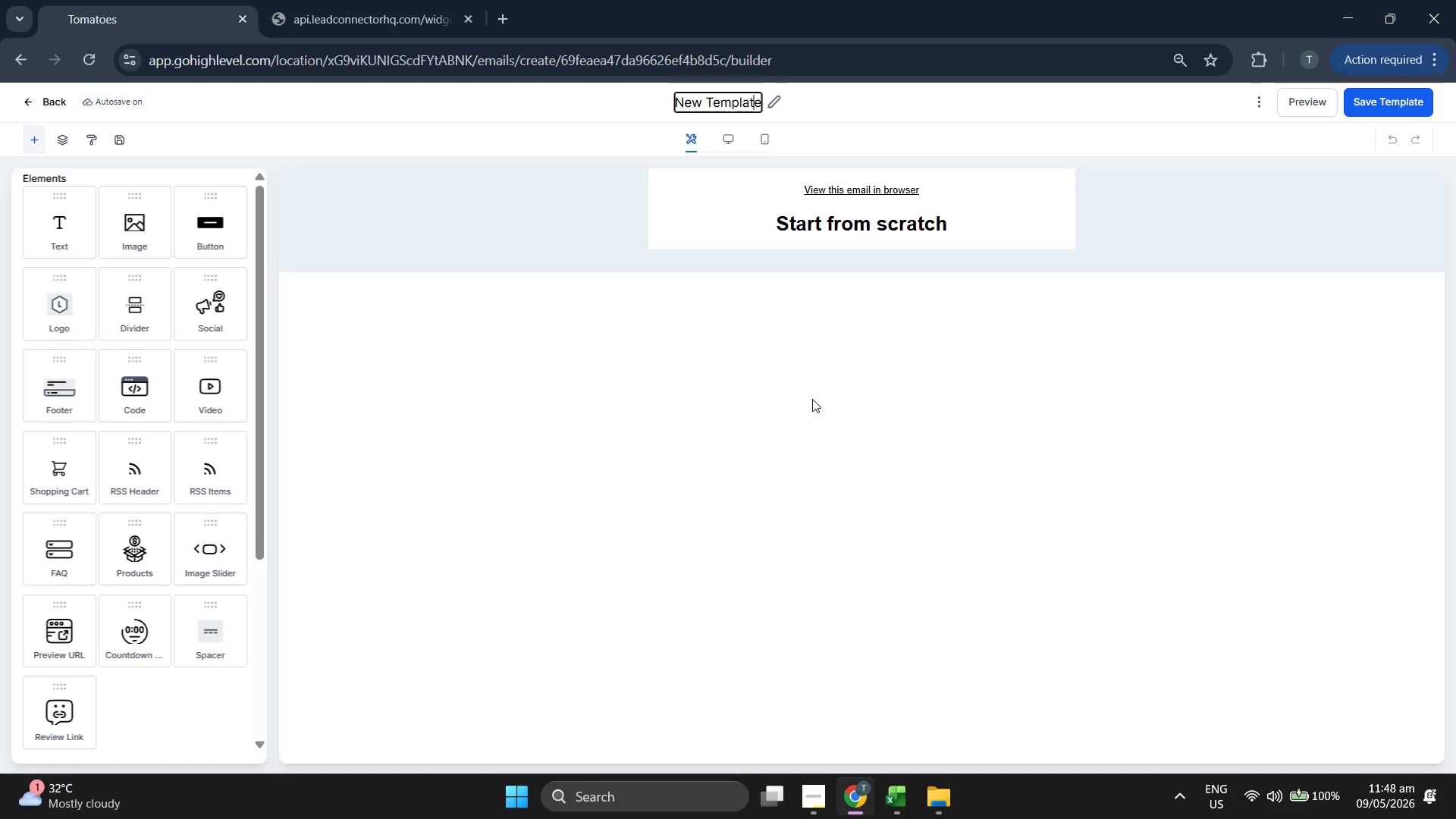 
key(ArrowRight)
 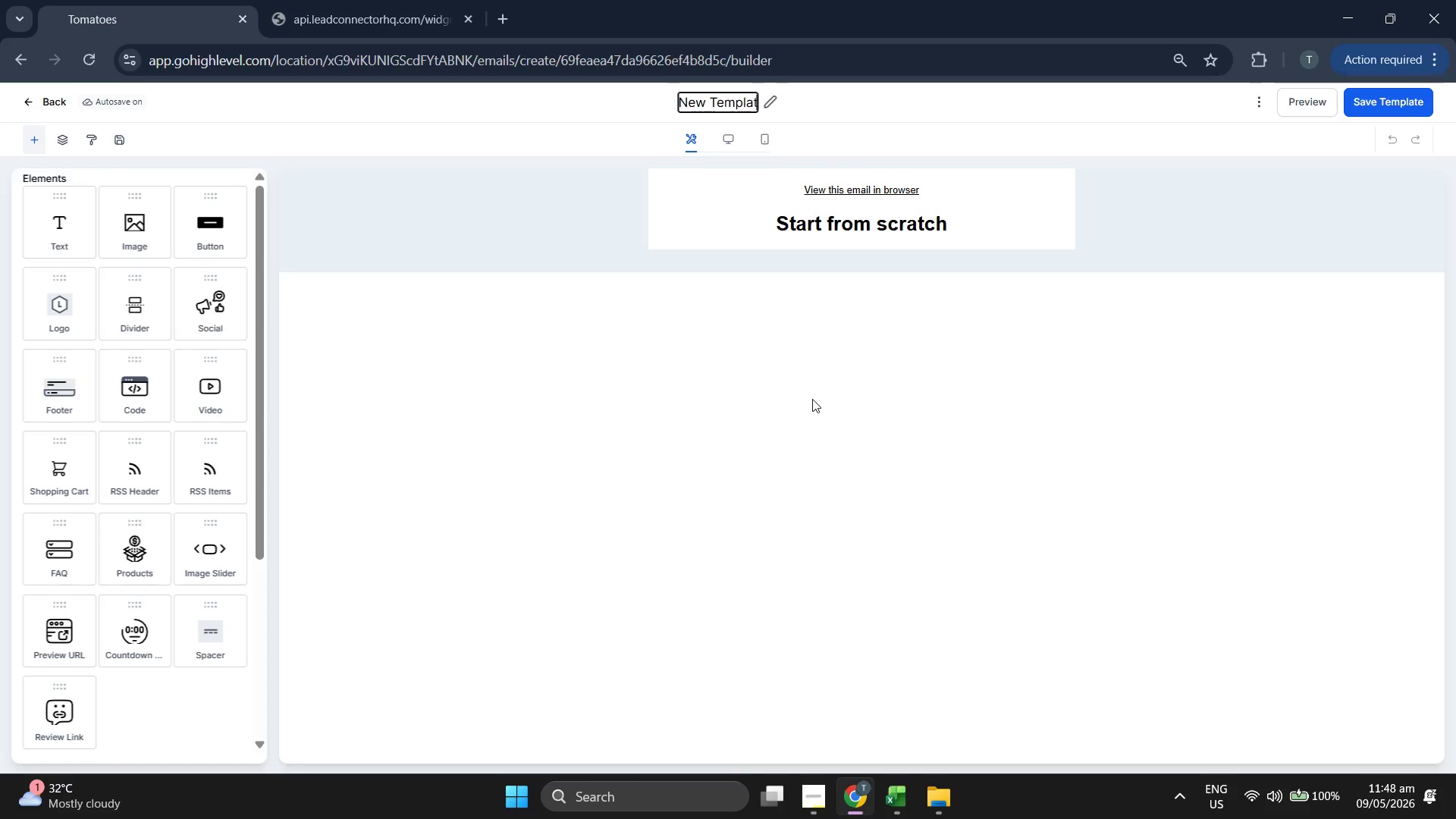 
key(Backspace)
key(Backspace)
key(Backspace)
key(Backspace)
key(Backspace)
key(Backspace)
key(Backspace)
key(Backspace)
key(Backspace)
key(Backspace)
key(Backspace)
key(Backspace)
type(Email 2: Covera)
key(Backspace)
type(age Cop)
key(Backspace)
type(mpario)
key(Backspace)
type(son (Cis)
key(Backspace)
key(Backspace)
key(Backspace)
type(Visual Breakdown))
 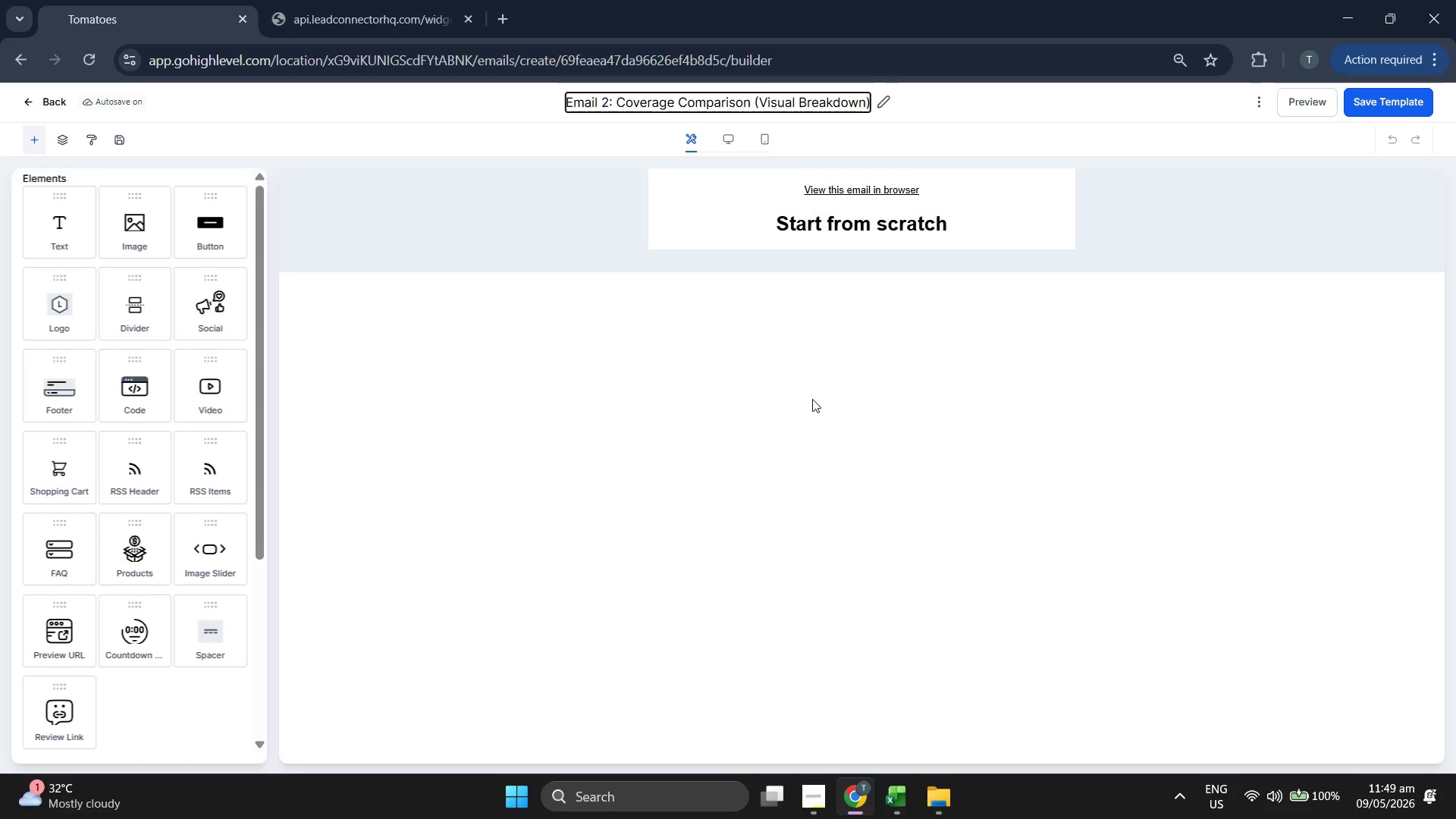 
left_click([812, 399])
 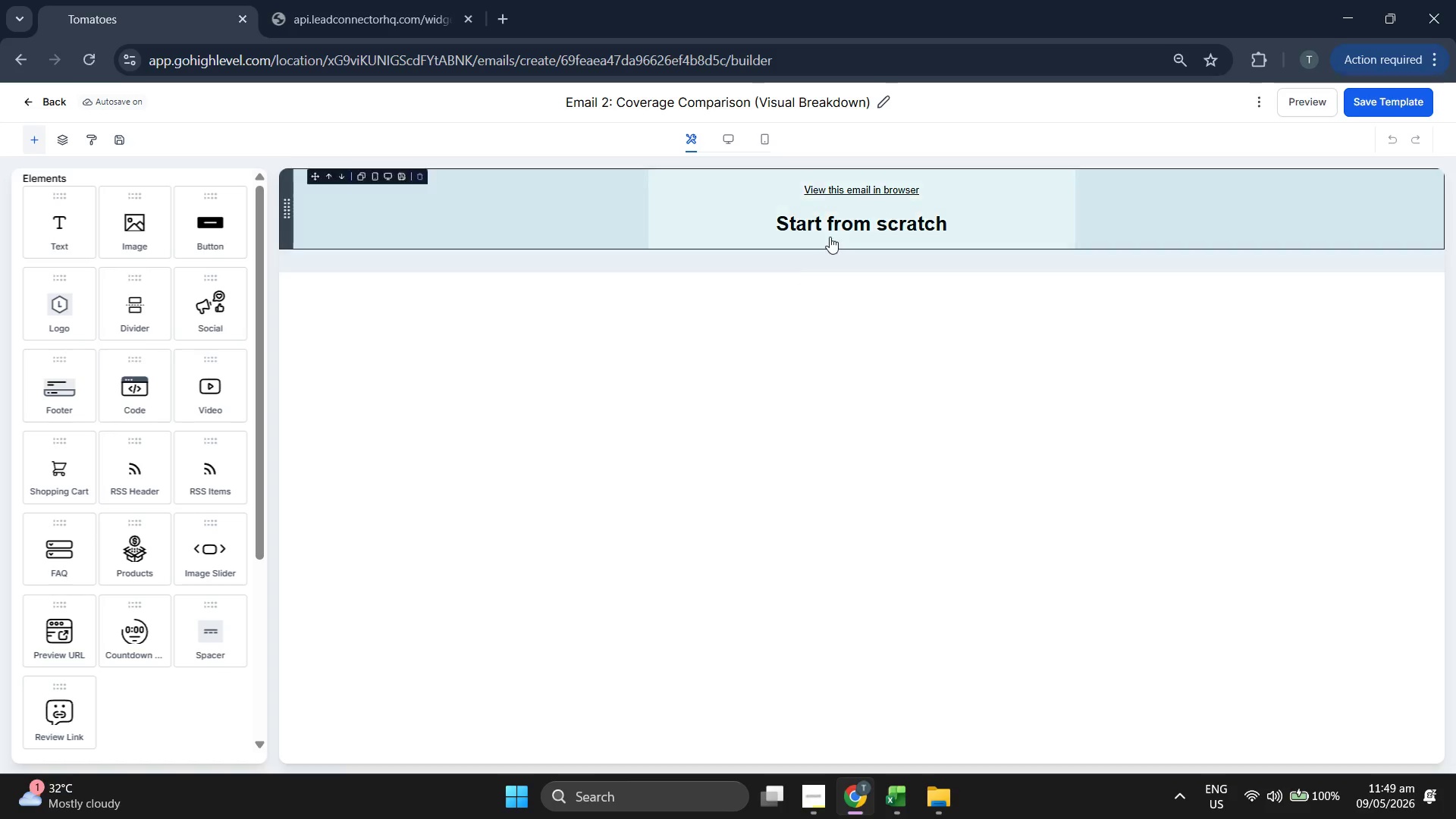 
left_click([817, 196])
 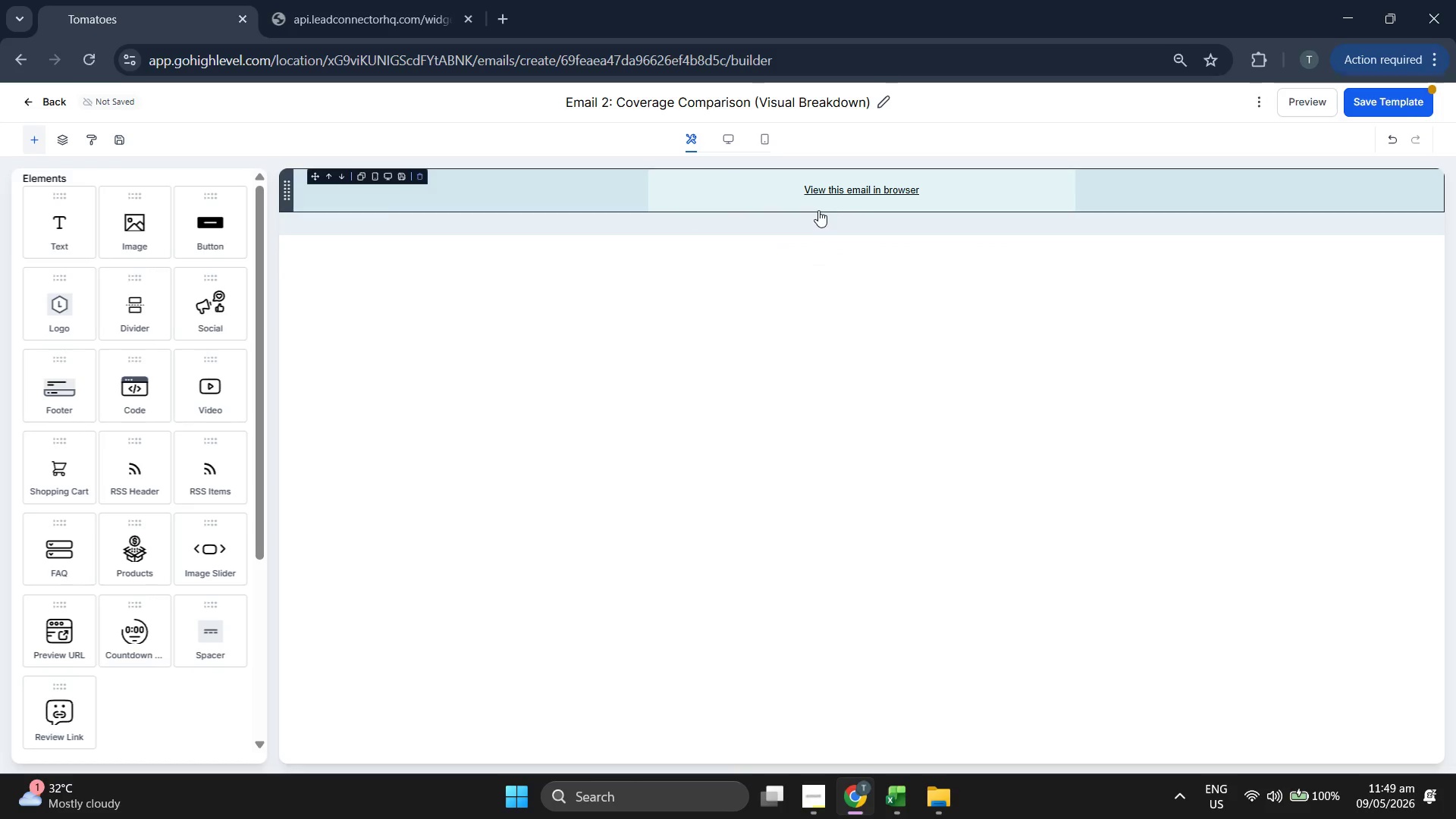 
left_click([818, 209])
 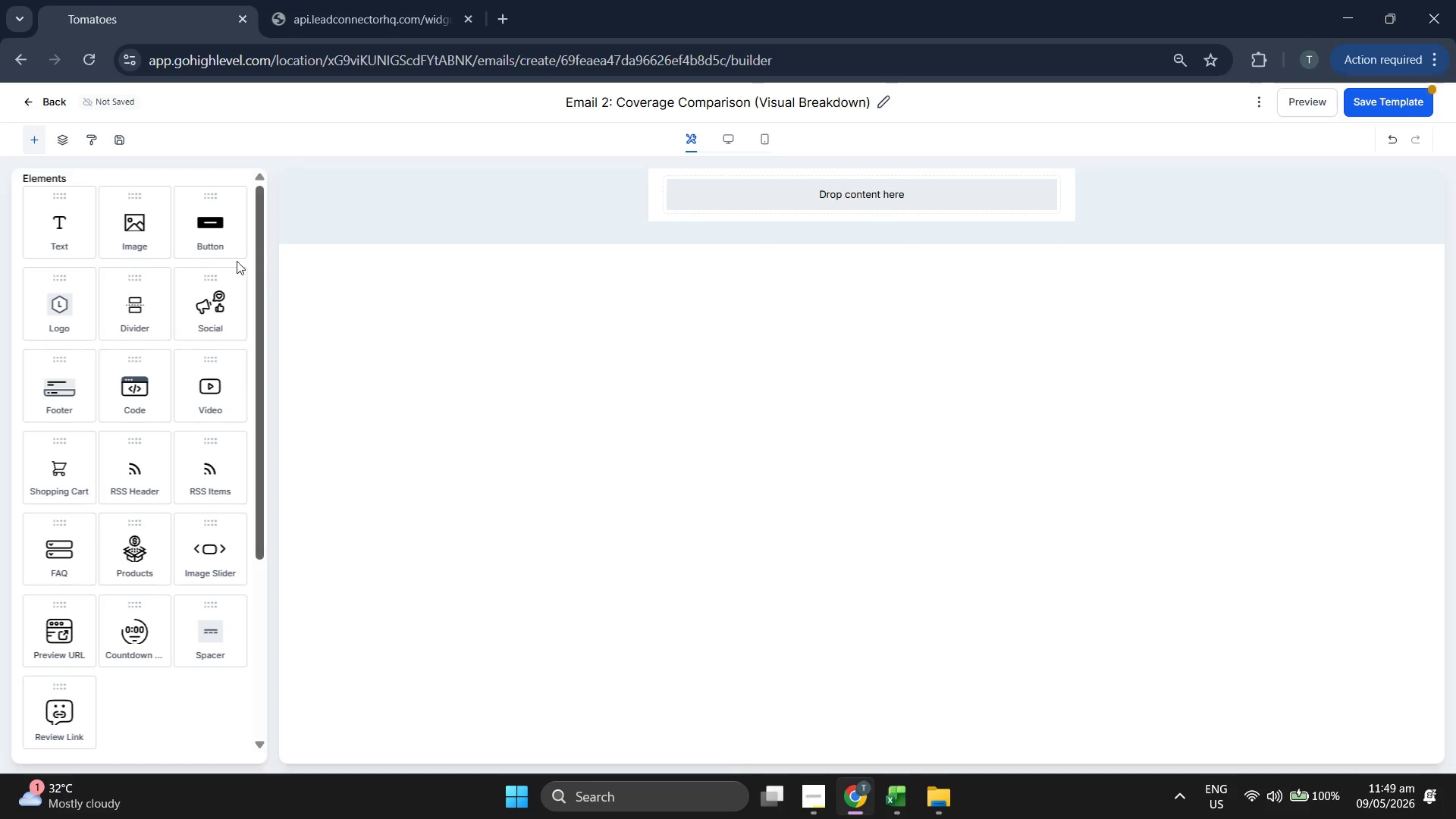 
left_click_drag(start_coordinate=[75, 237], to_coordinate=[742, 199])
 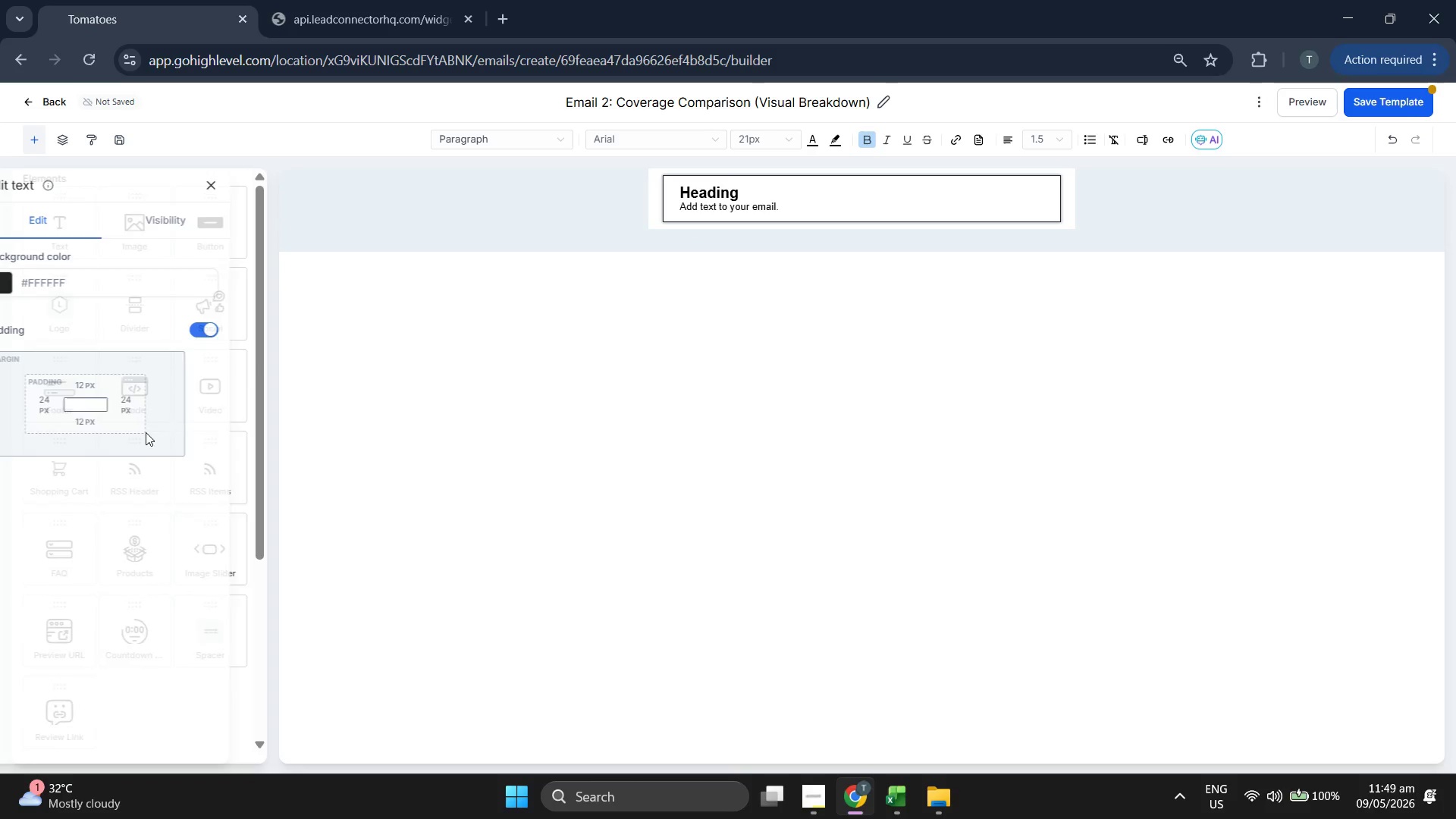 
scroll: coordinate [177, 470], scroll_direction: down, amount: 7.0
 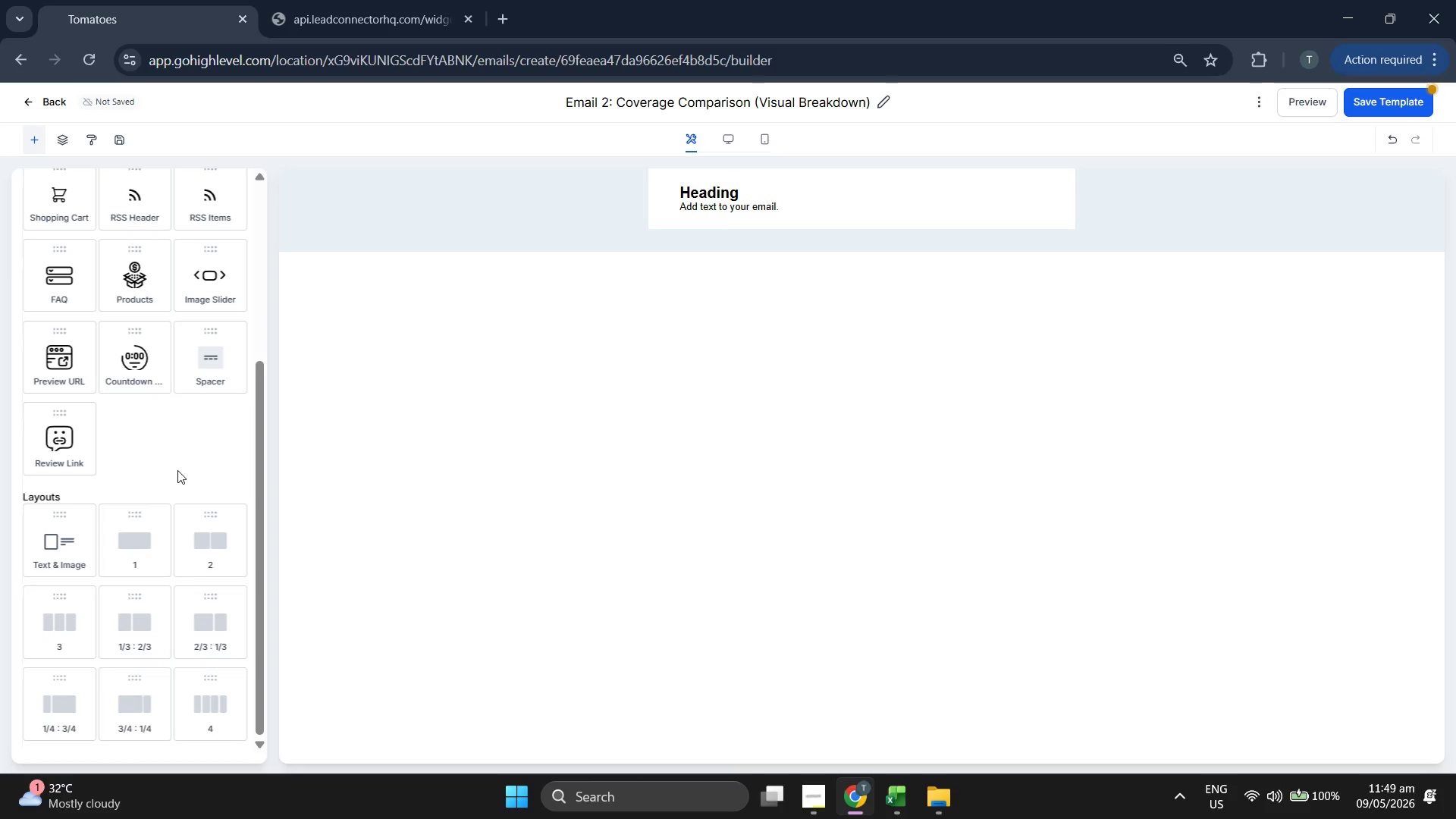 
scroll: coordinate [177, 470], scroll_direction: up, amount: 1.0
 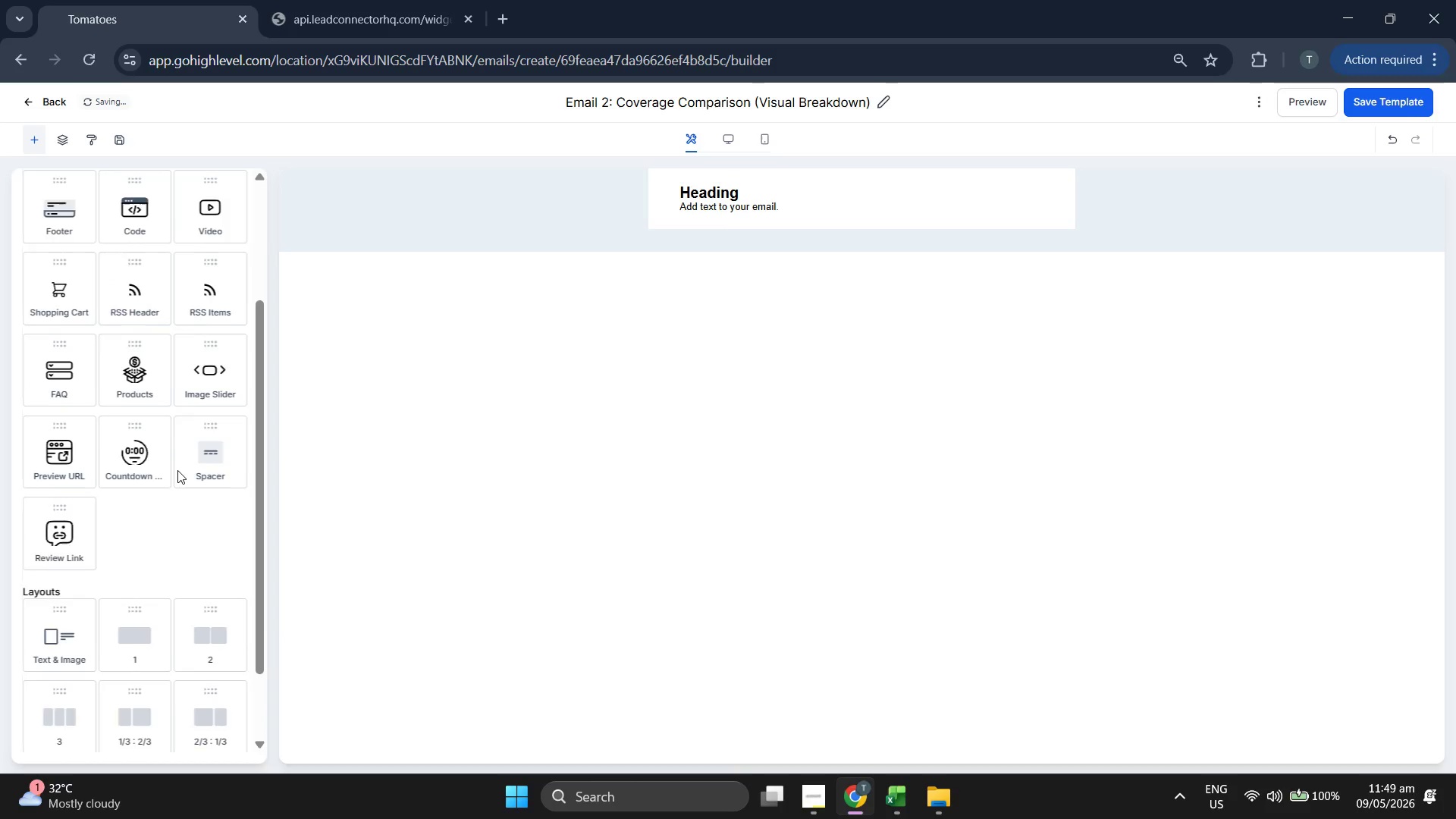 
scroll: coordinate [177, 470], scroll_direction: down, amount: 1.0
 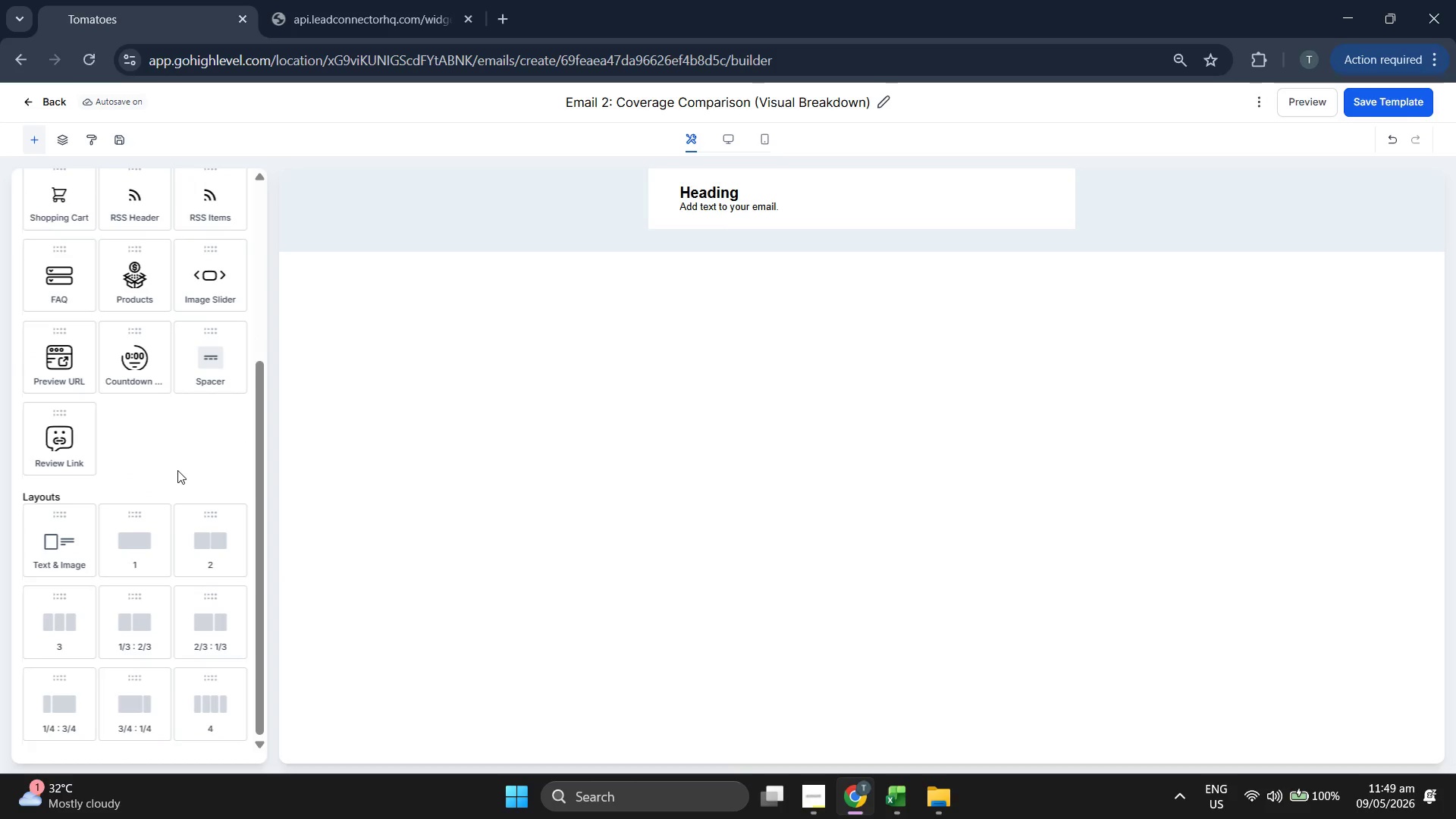 
left_click_drag(start_coordinate=[206, 557], to_coordinate=[823, 208])
 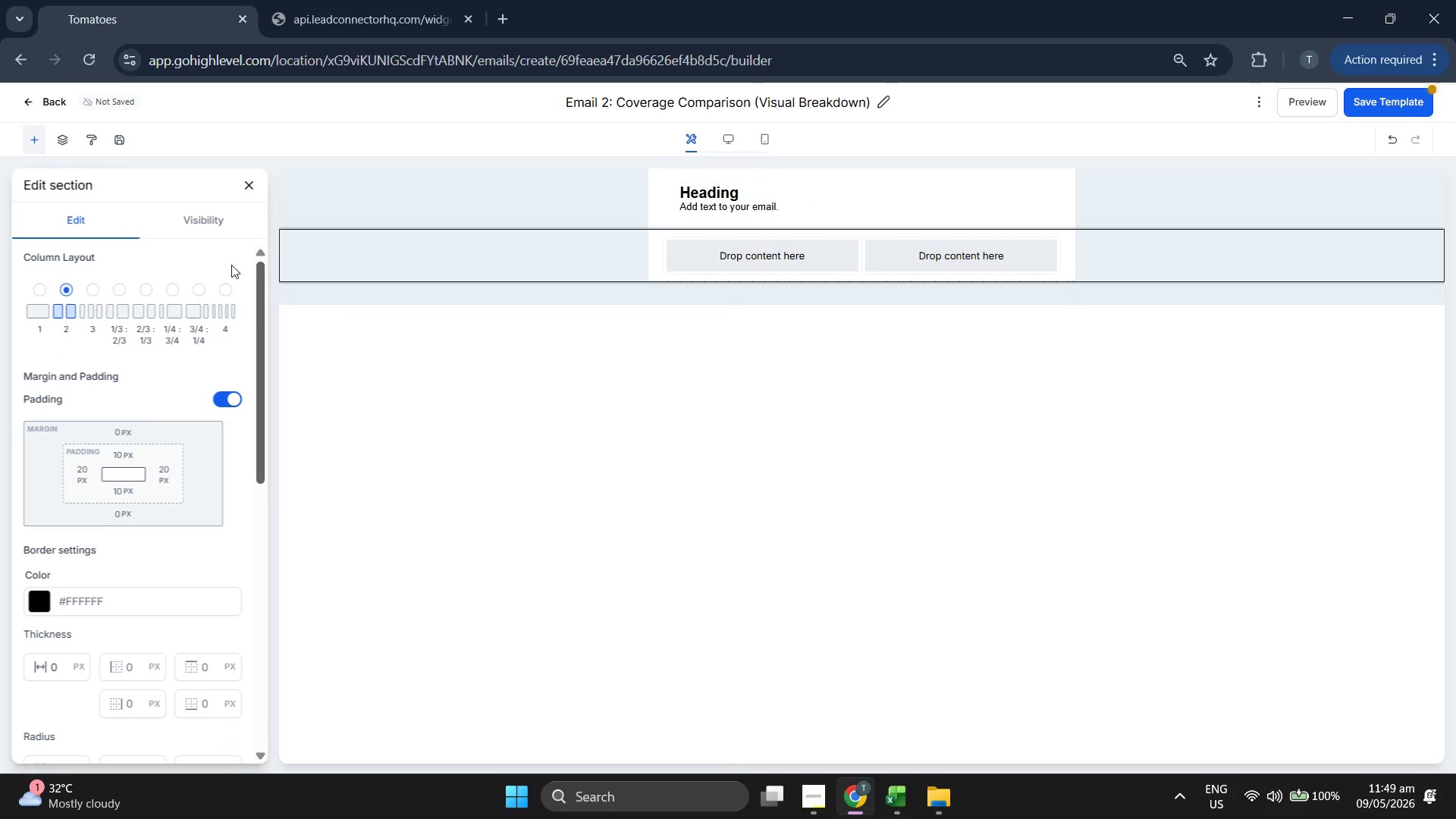 
left_click([252, 181])
 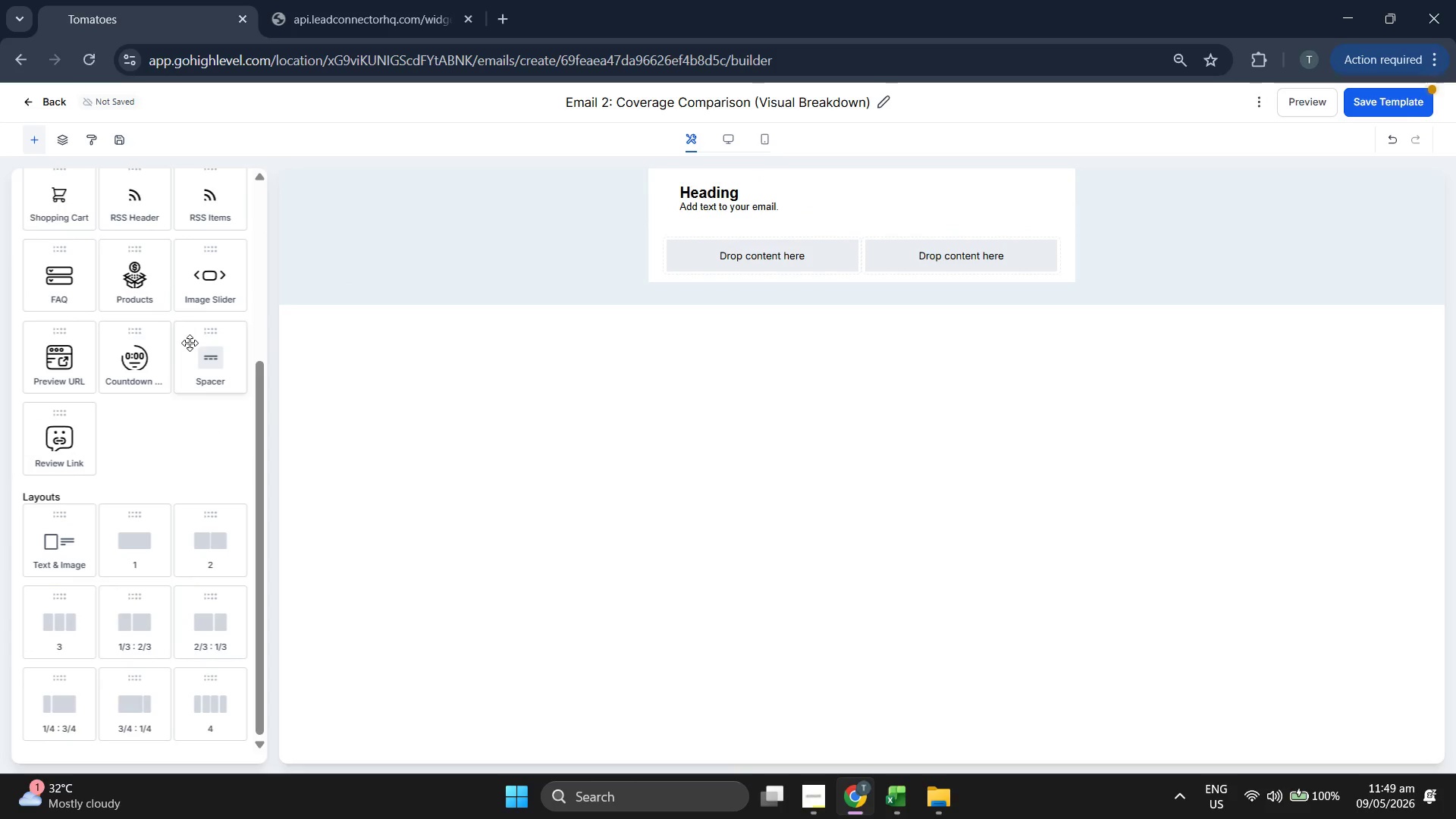 
scroll: coordinate [190, 318], scroll_direction: up, amount: 4.0
 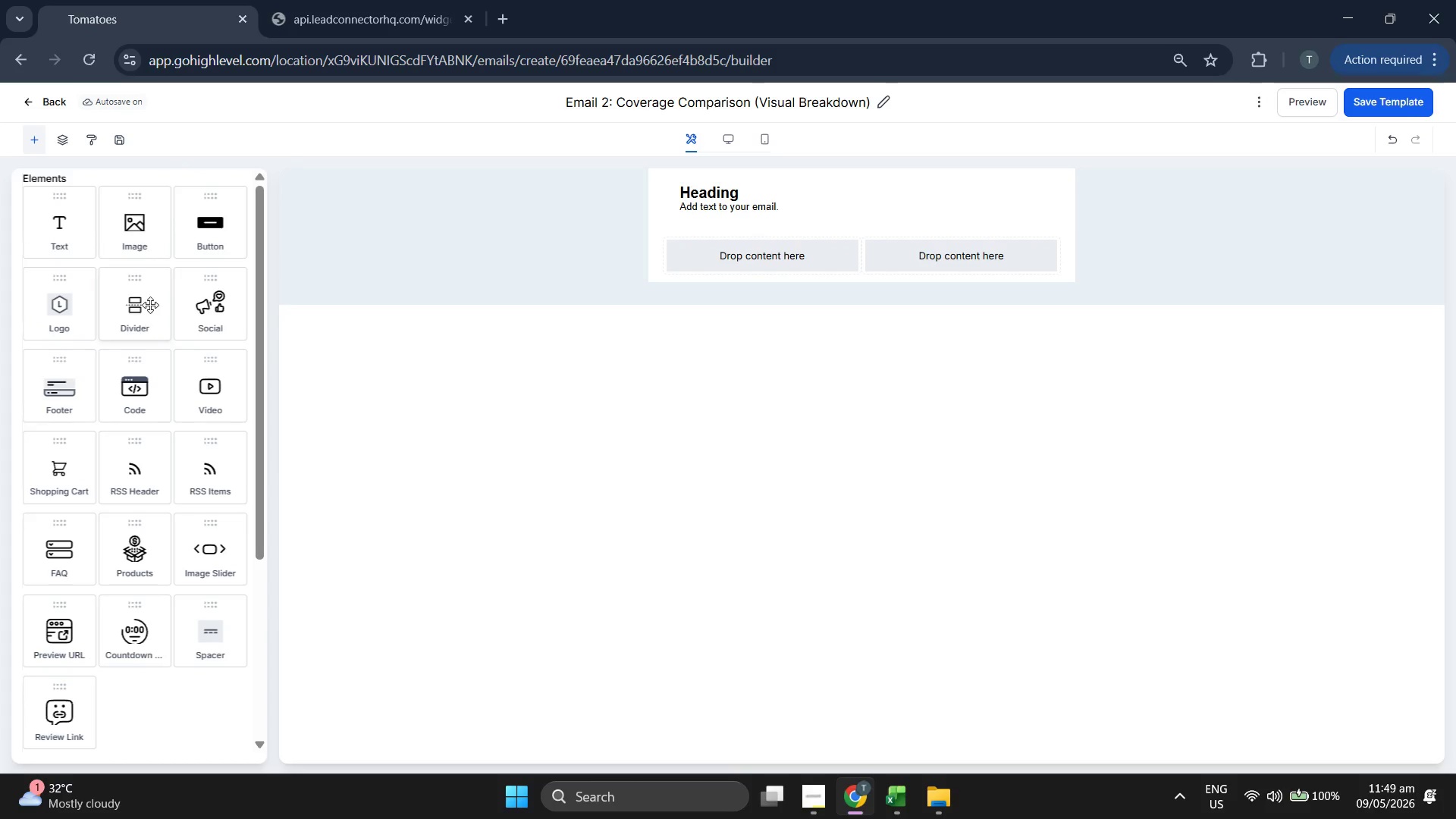 
wait(5.79)
 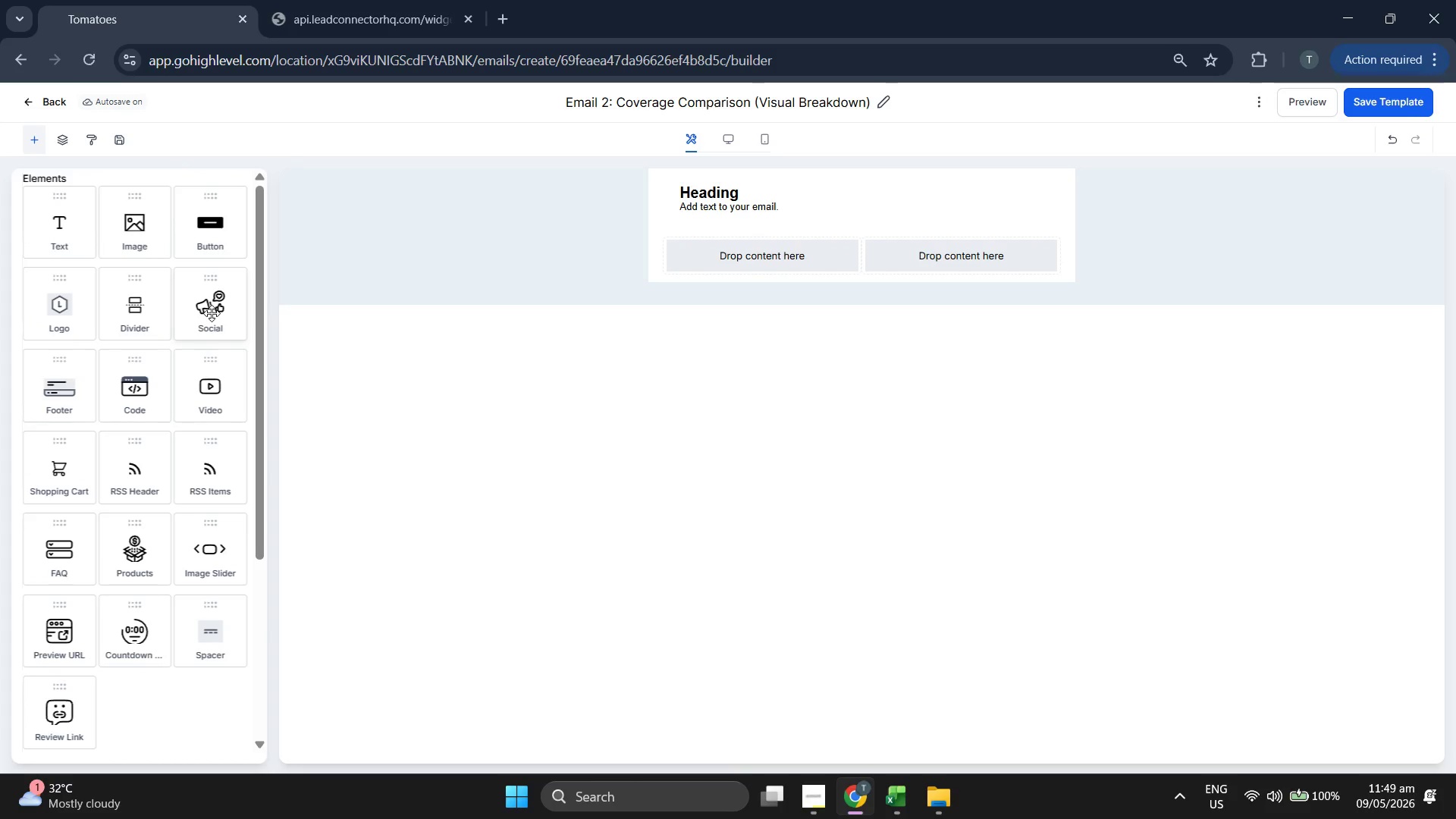 
scroll: coordinate [156, 347], scroll_direction: none, amount: 0.0
 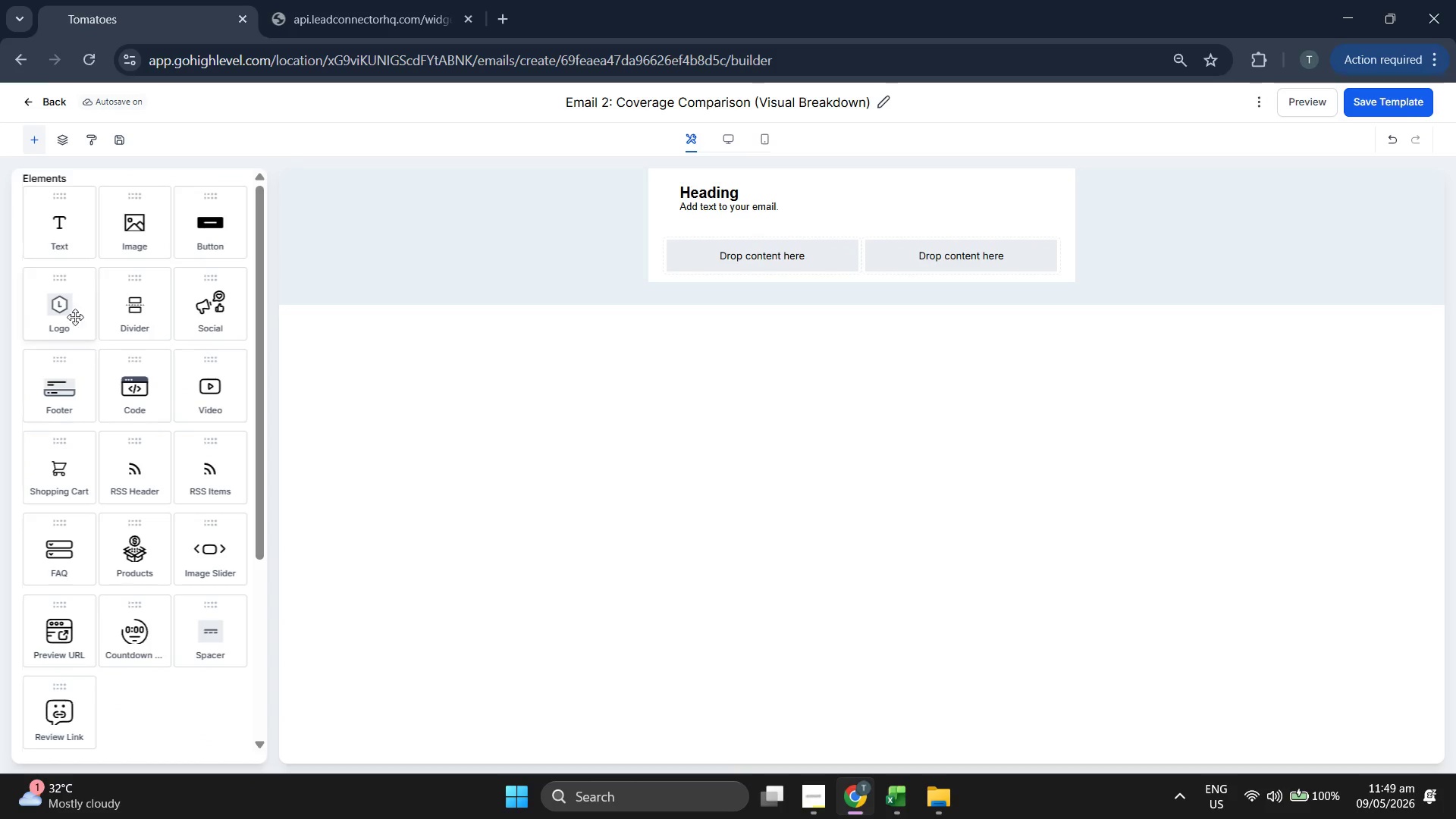 
left_click_drag(start_coordinate=[35, 231], to_coordinate=[693, 259])
 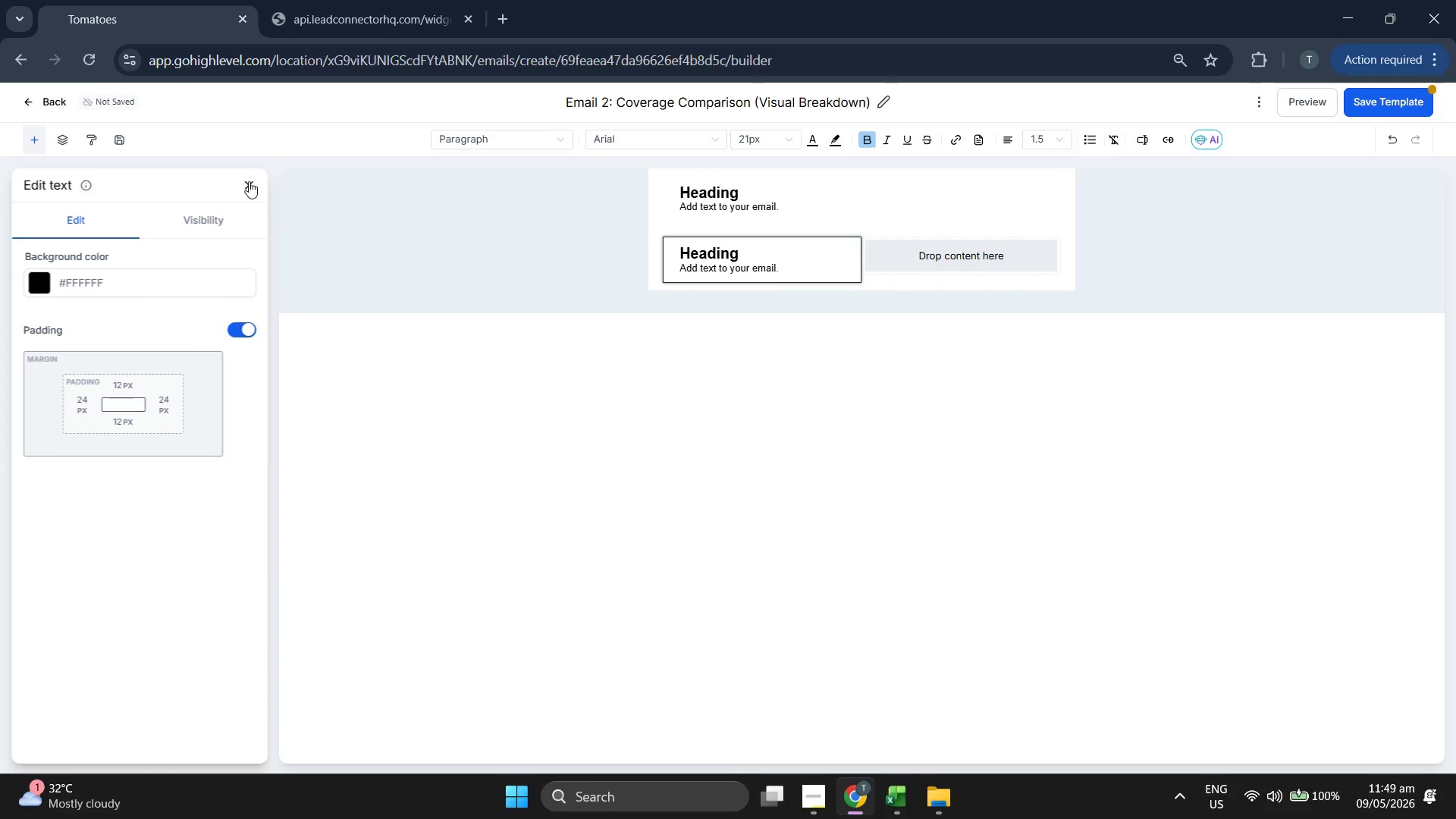 
left_click_drag(start_coordinate=[46, 224], to_coordinate=[1024, 259])
 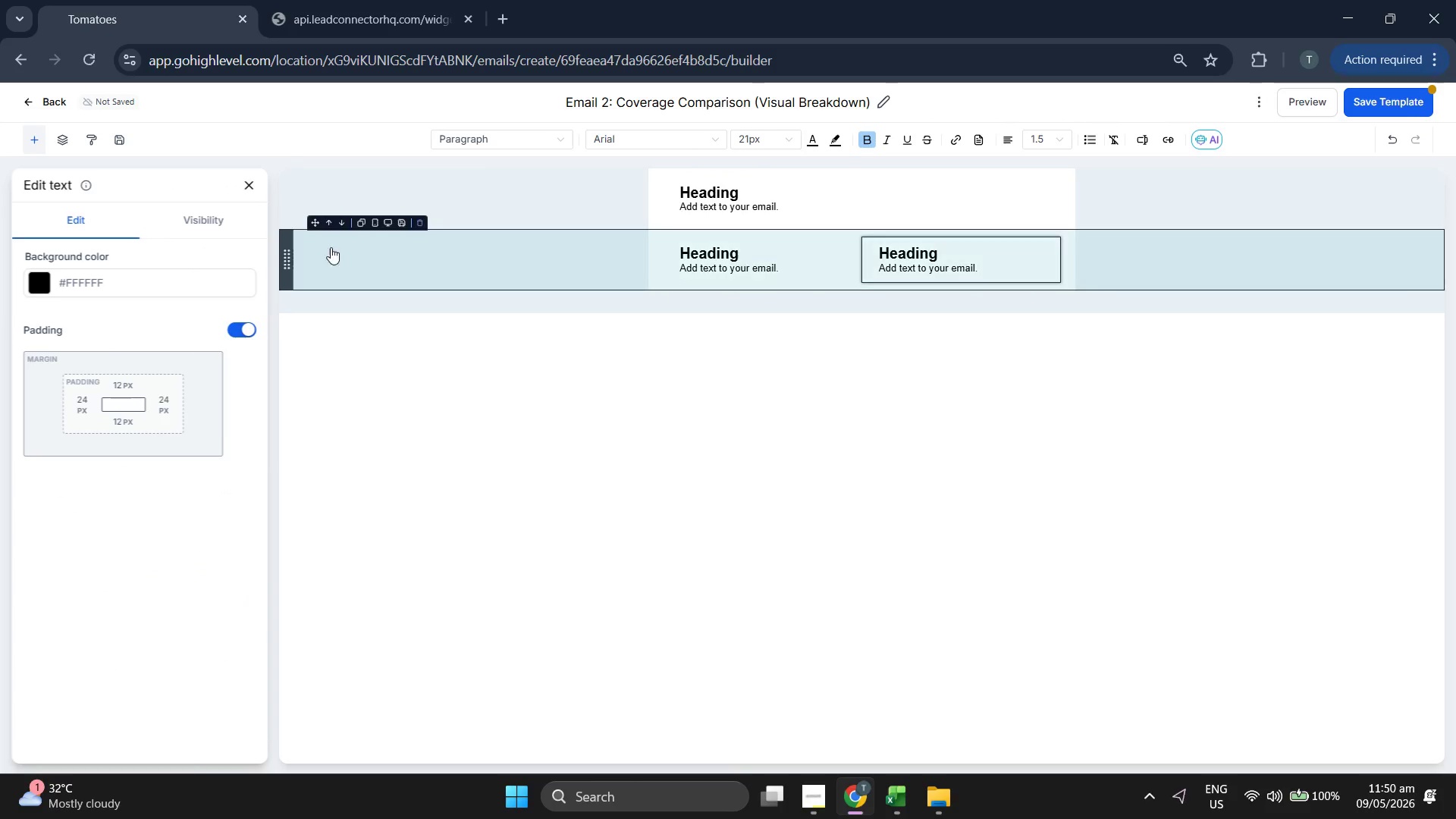 
left_click([249, 184])
 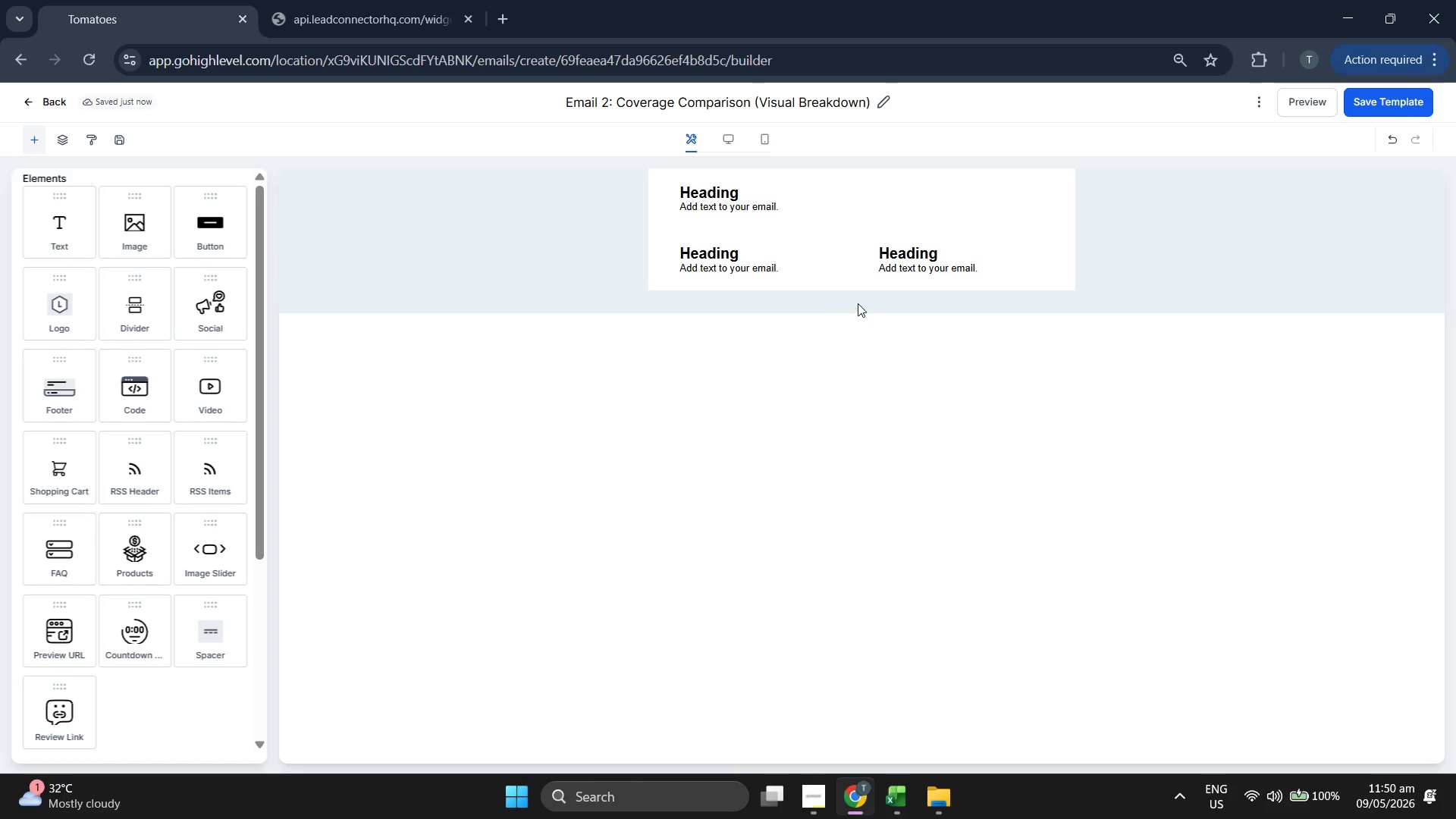 
wait(7.8)
 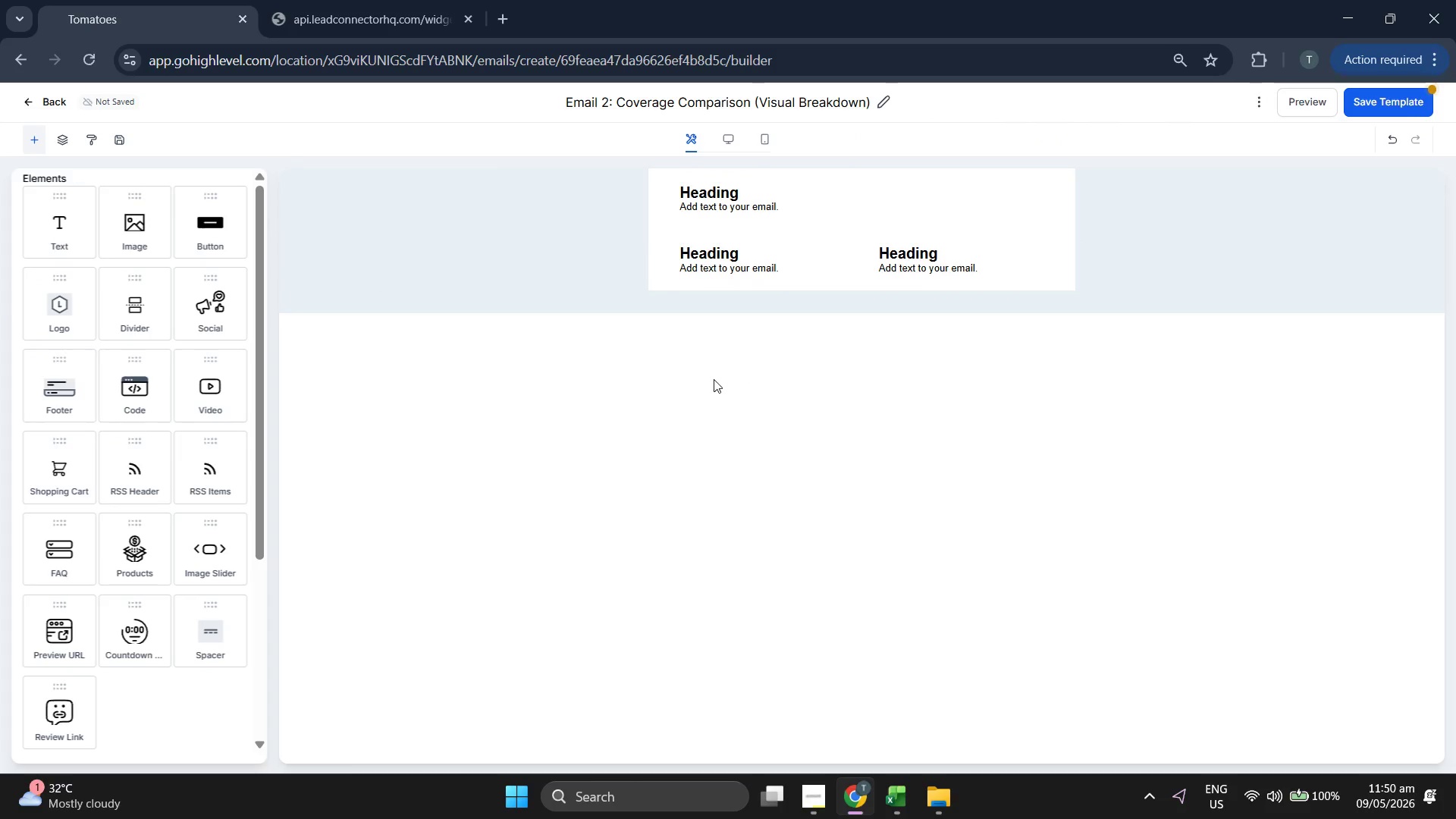 
double_click([746, 204])
 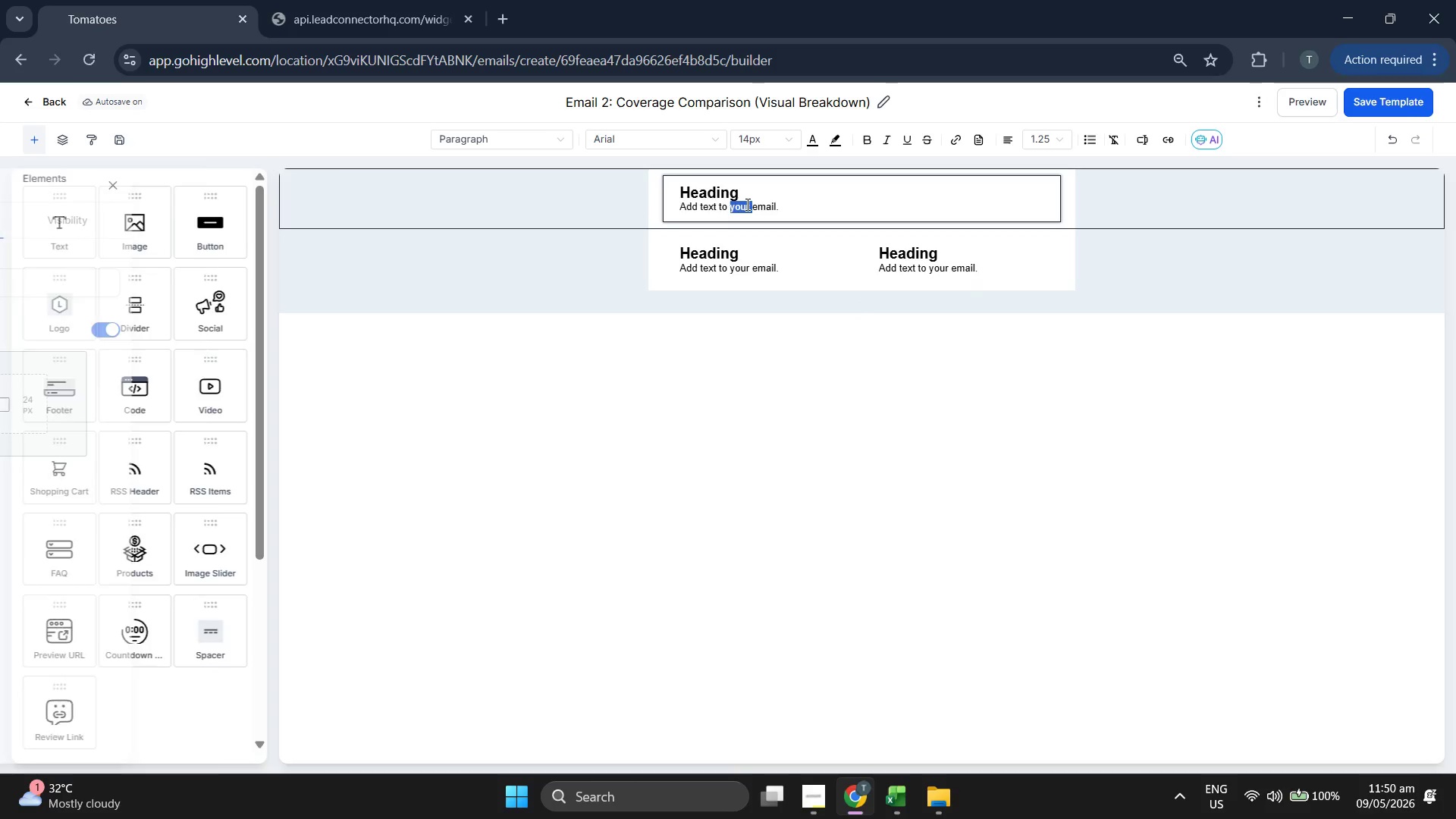 
triple_click([746, 204])
 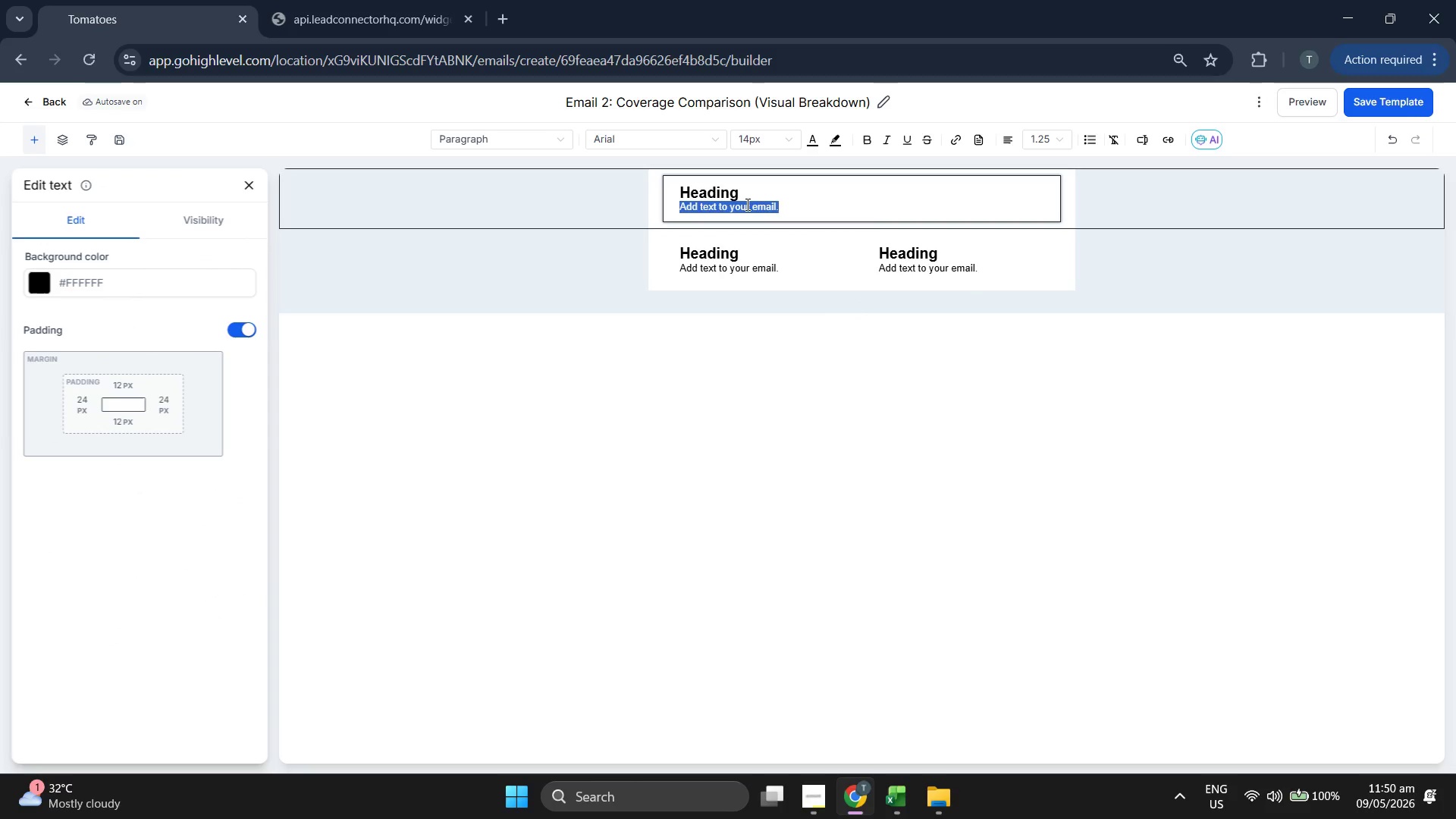 
key(Backspace)
 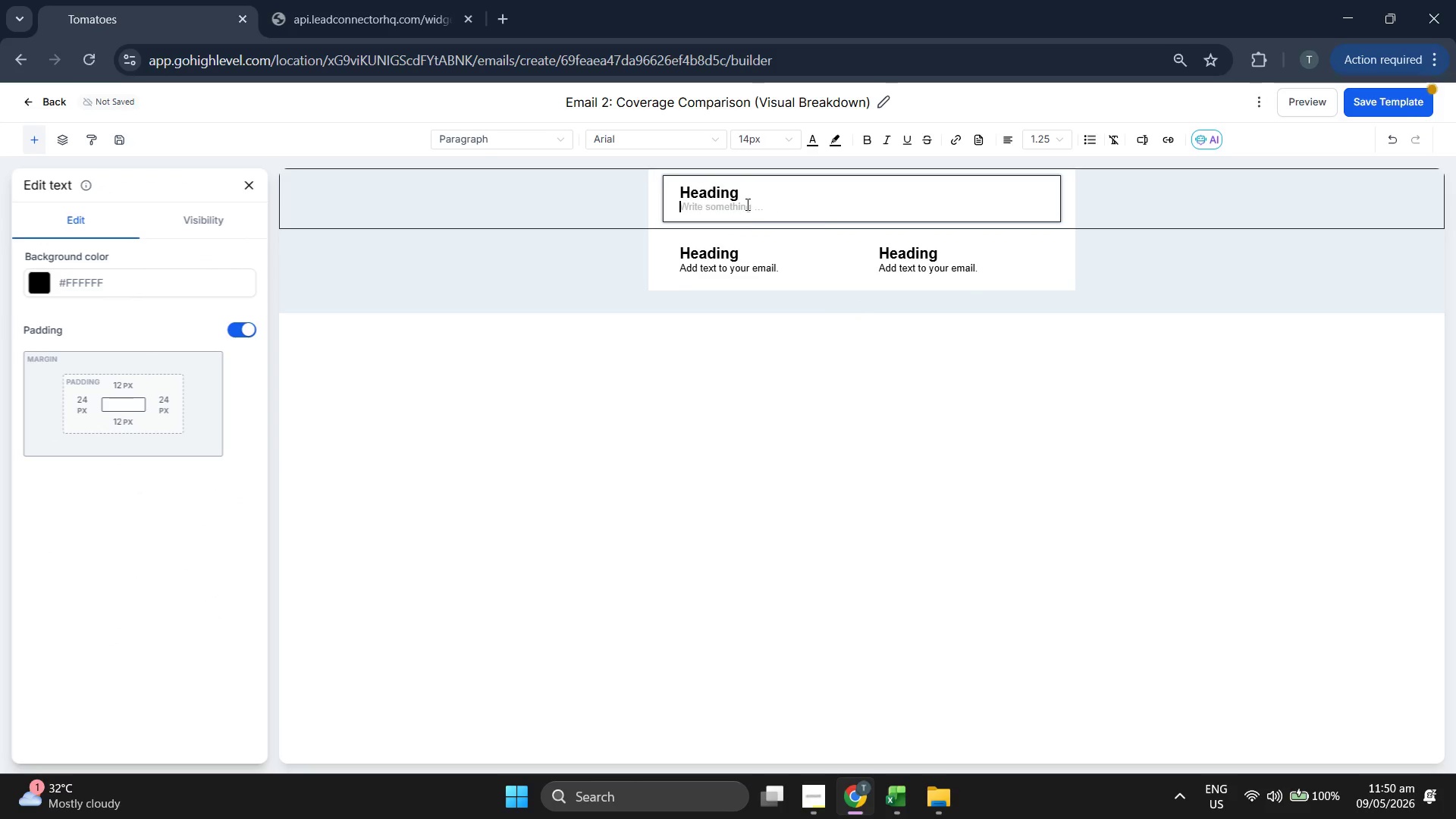 
key(Backspace)
 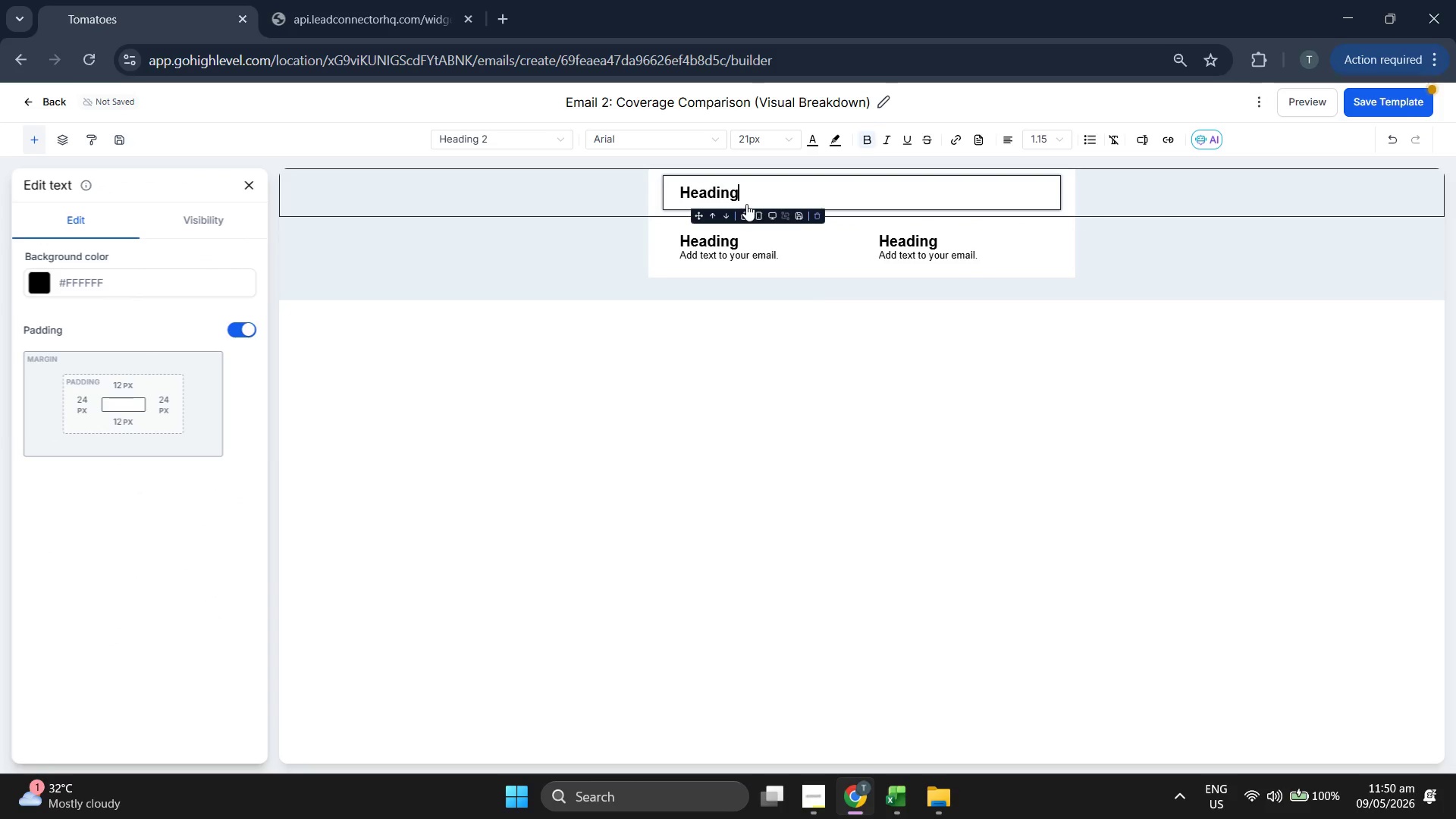 
key(Backspace)
 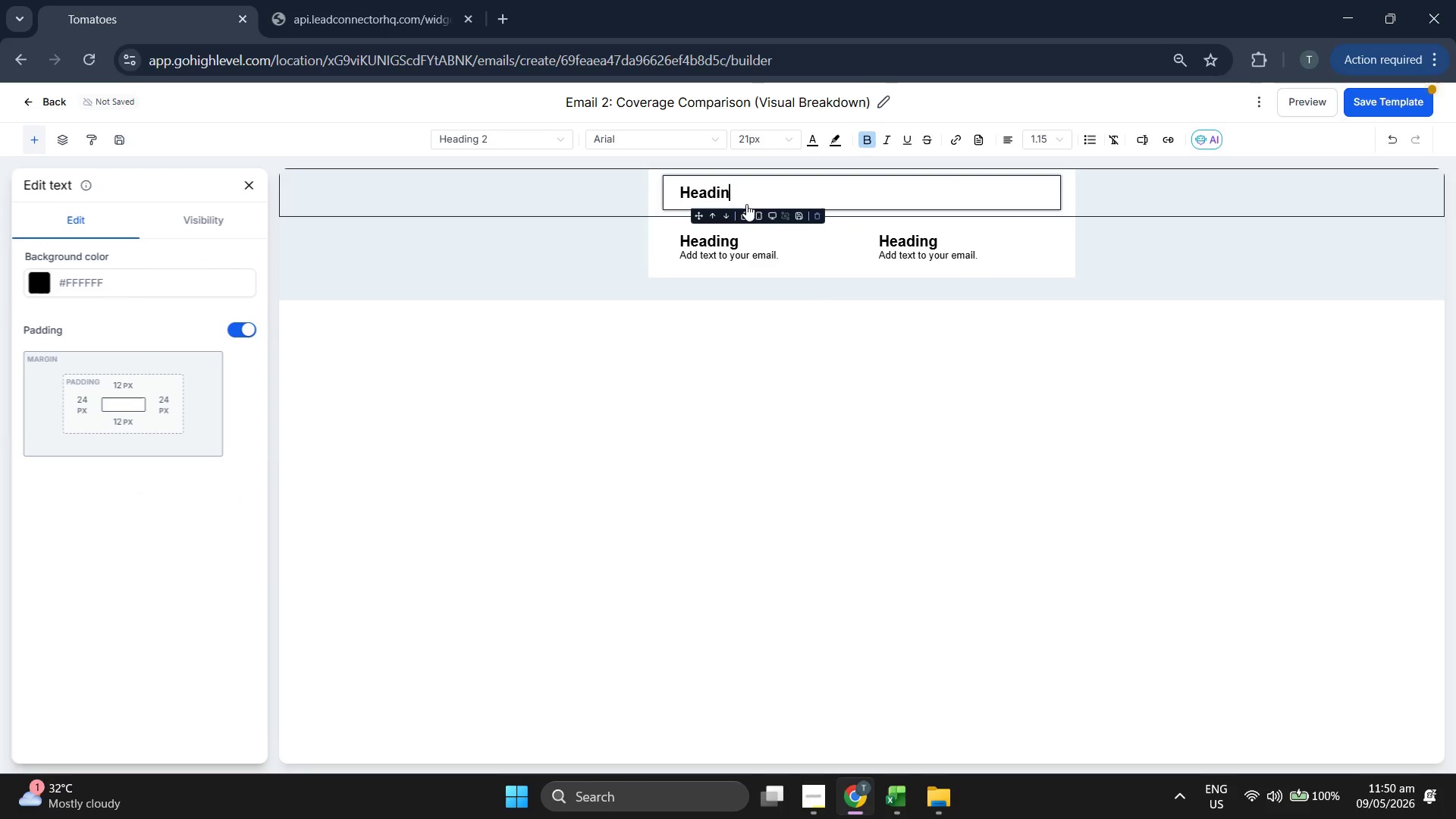 
key(Backspace)
 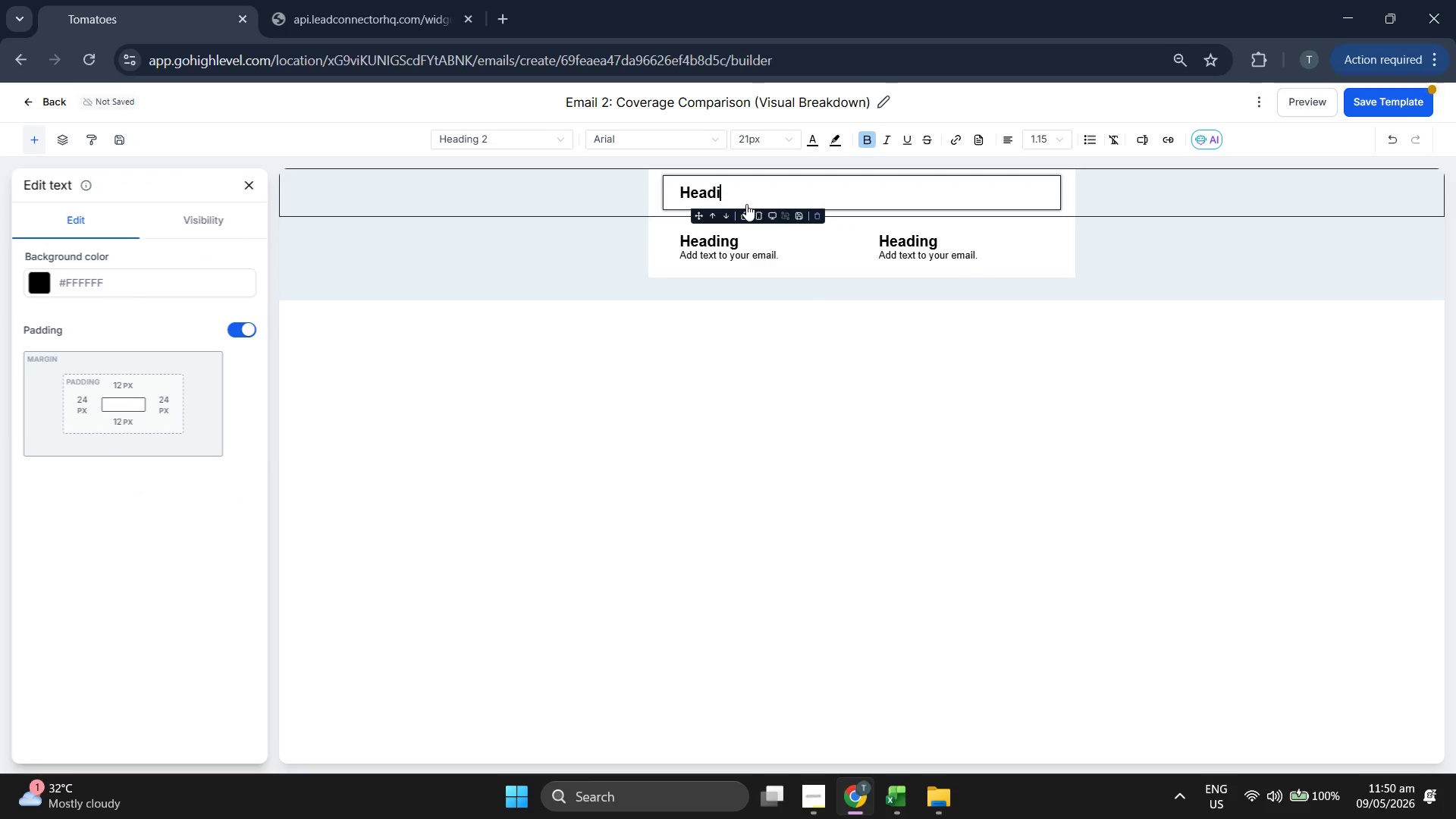 
key(Backspace)
 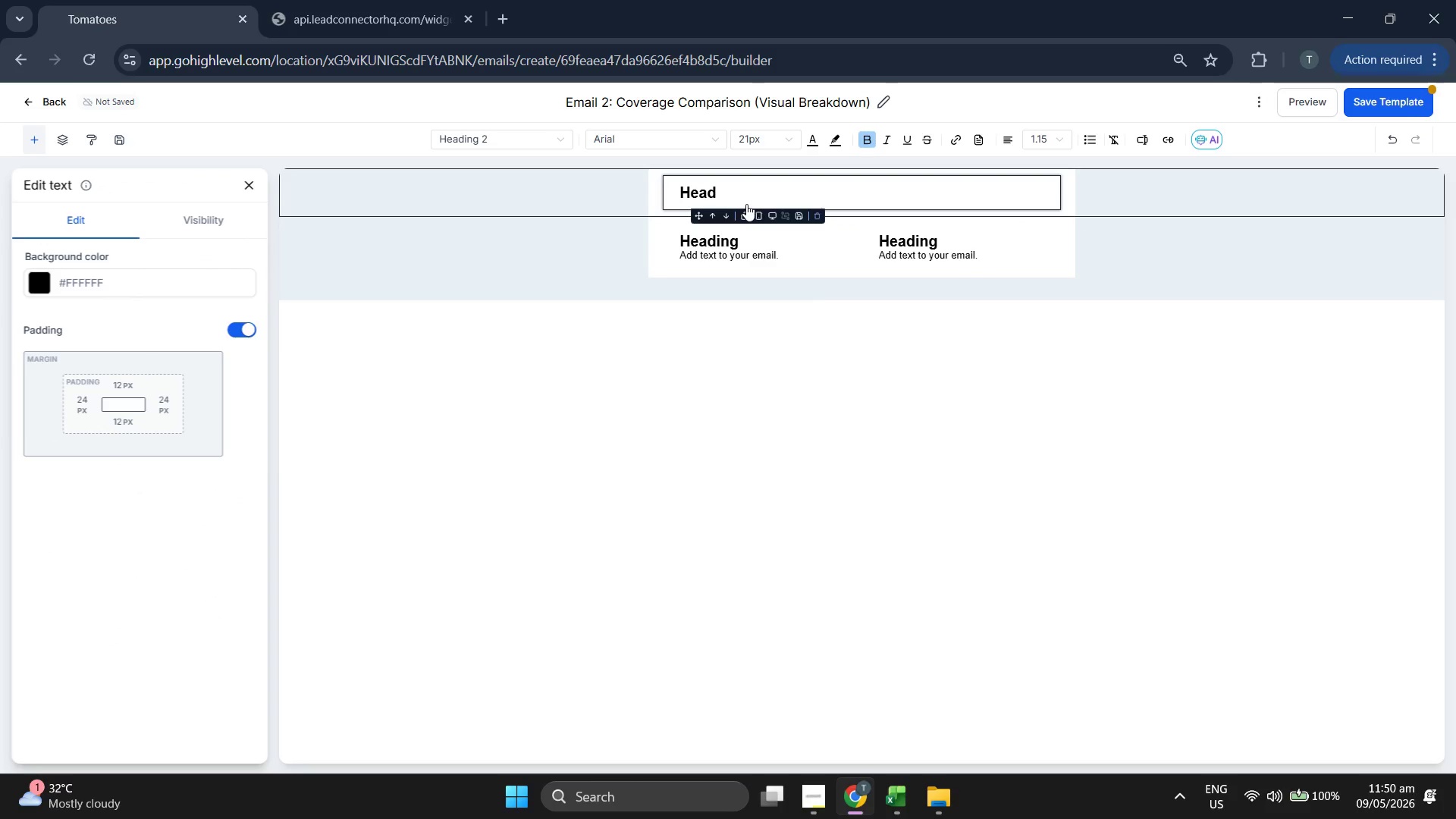 
key(Backspace)
 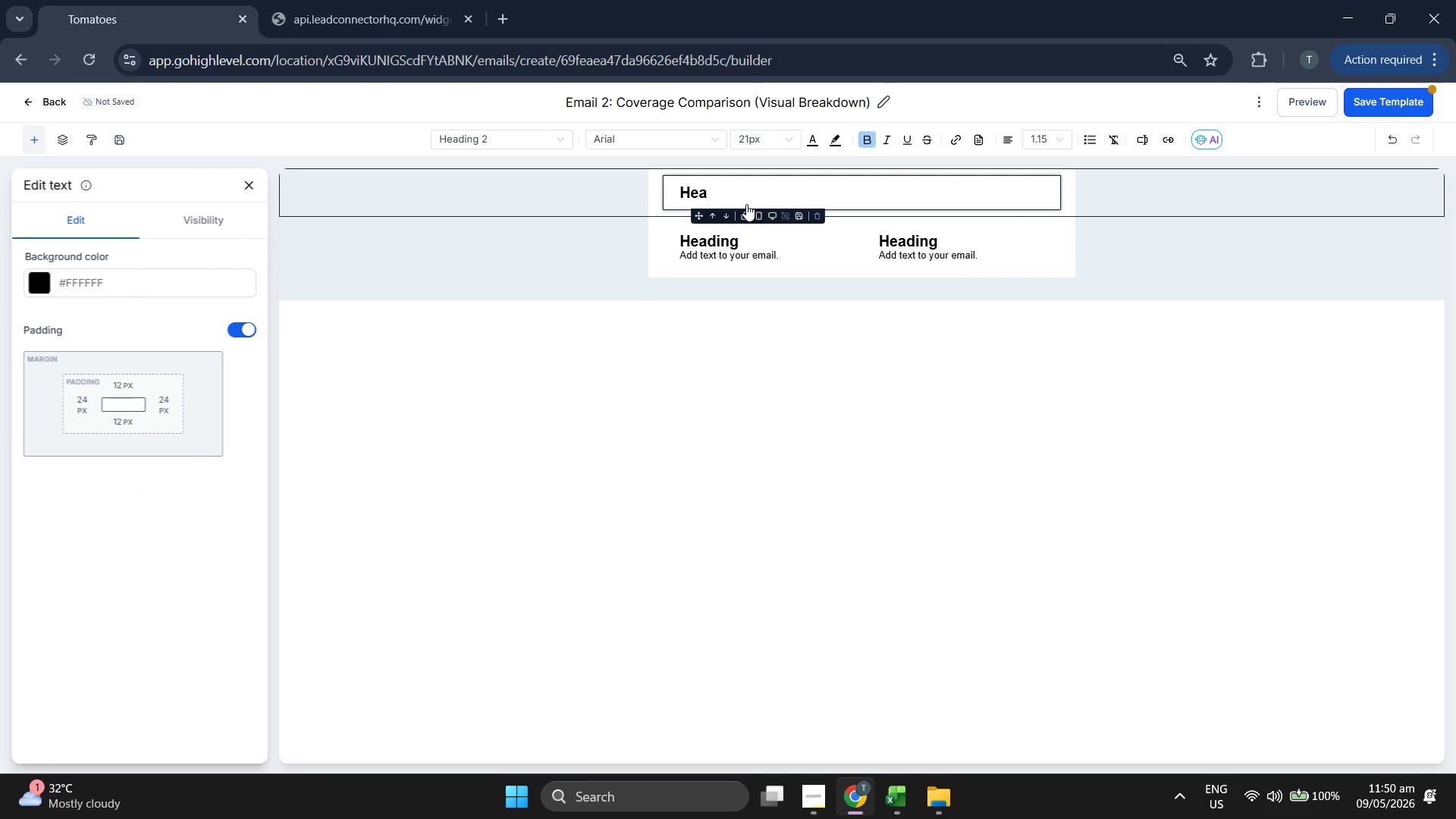 
key(Backspace)
 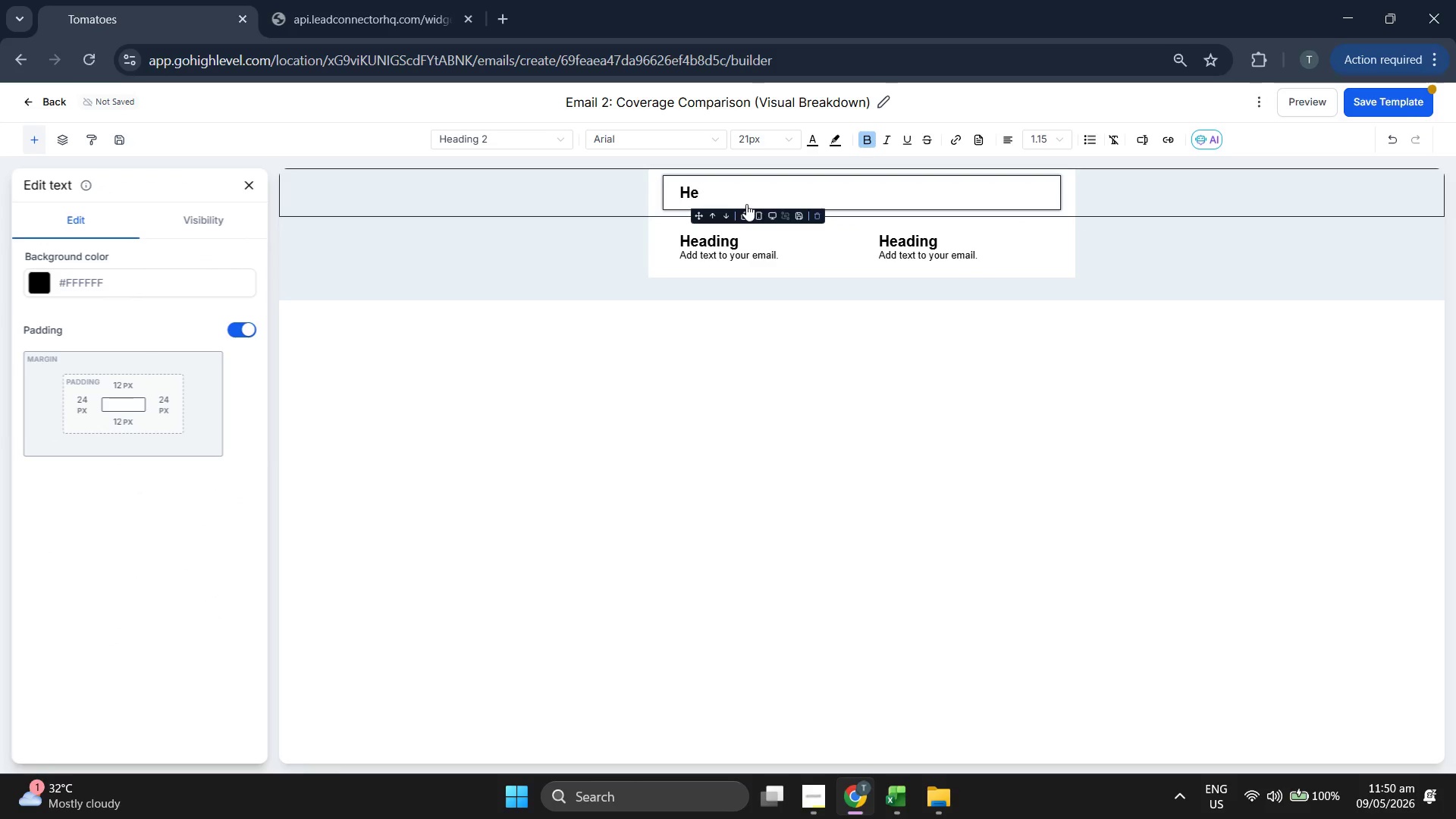 
key(Backspace)
 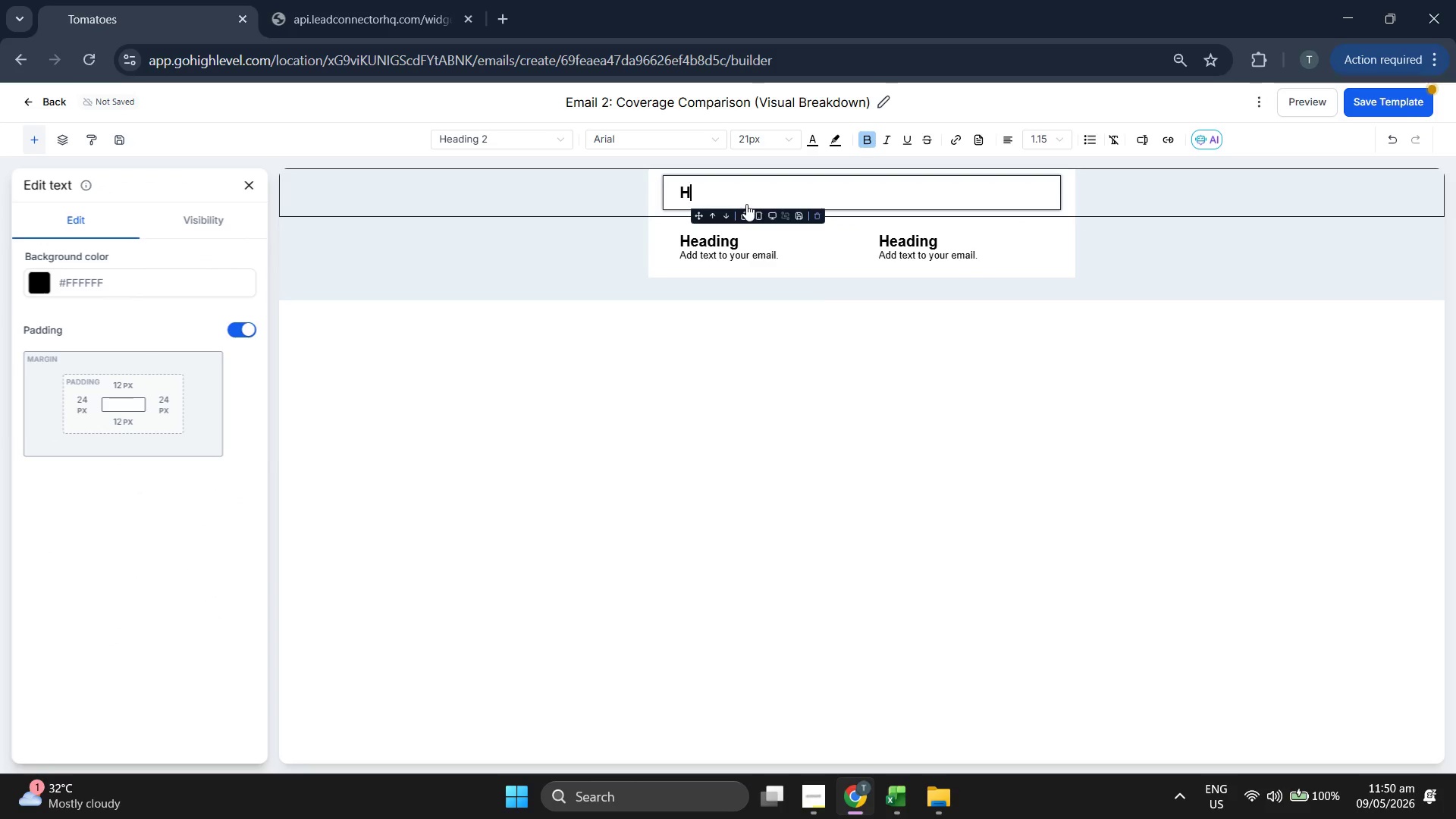 
key(Backspace)
 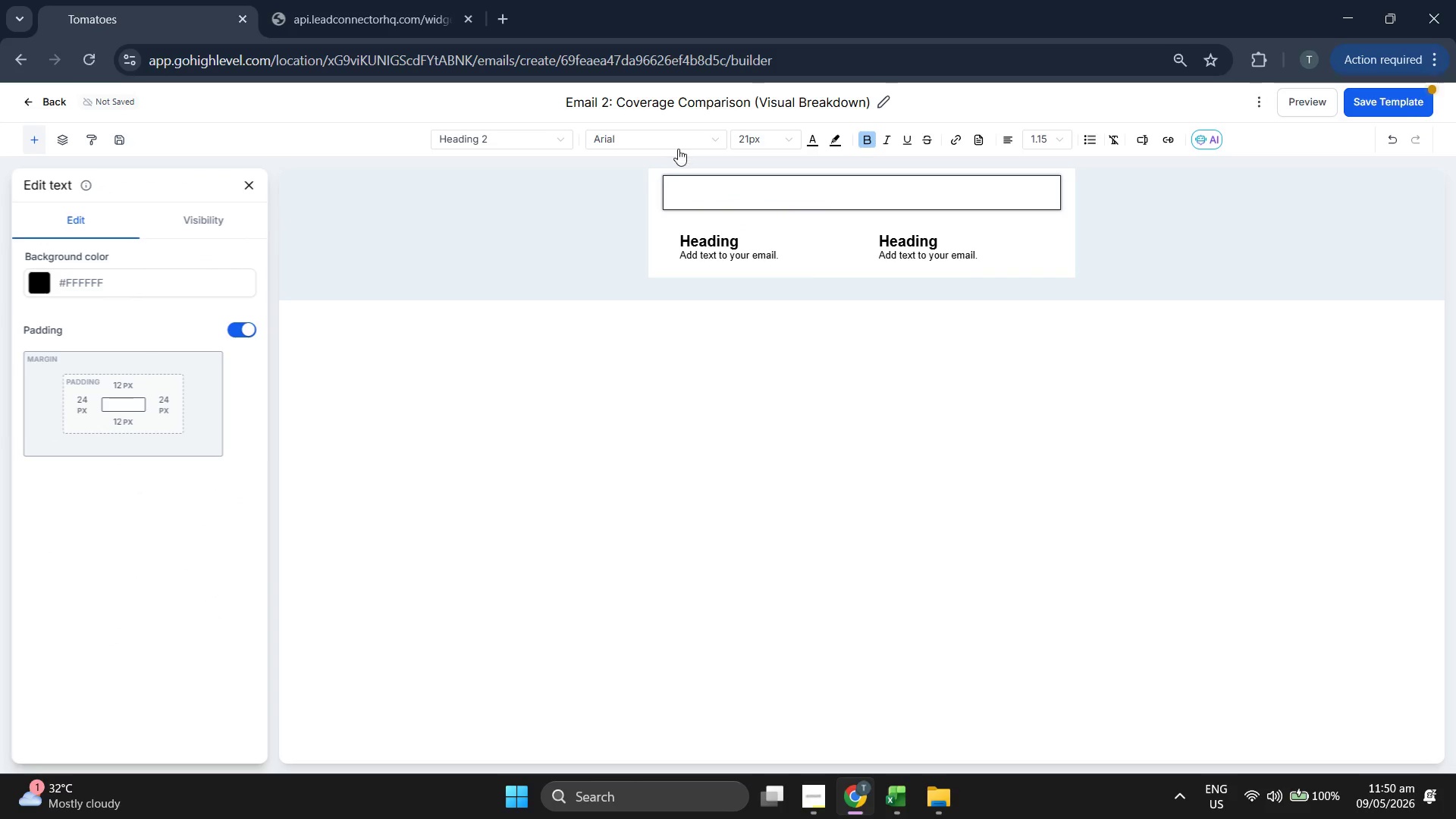 
left_click([671, 143])
 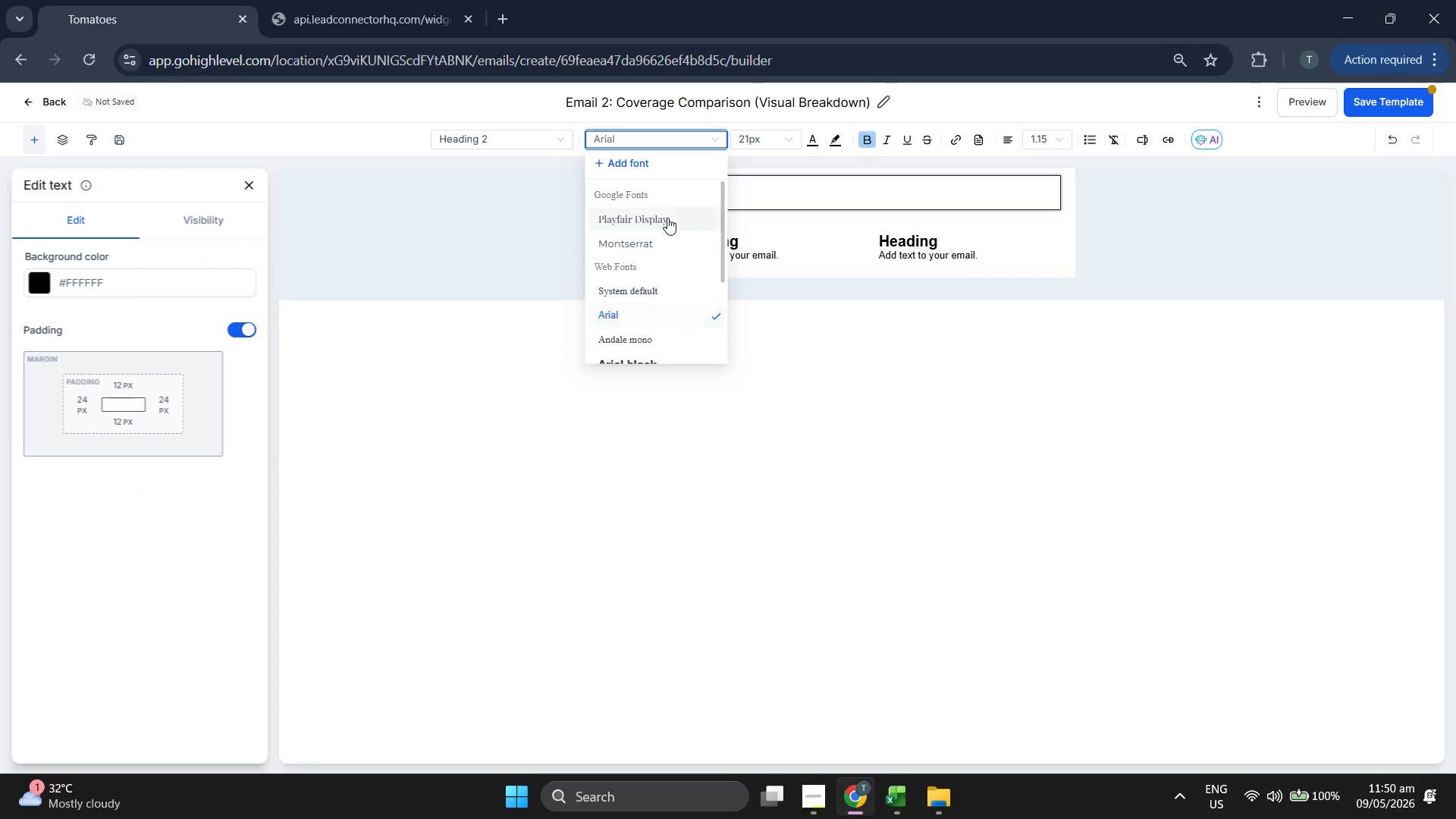 
left_click([667, 218])
 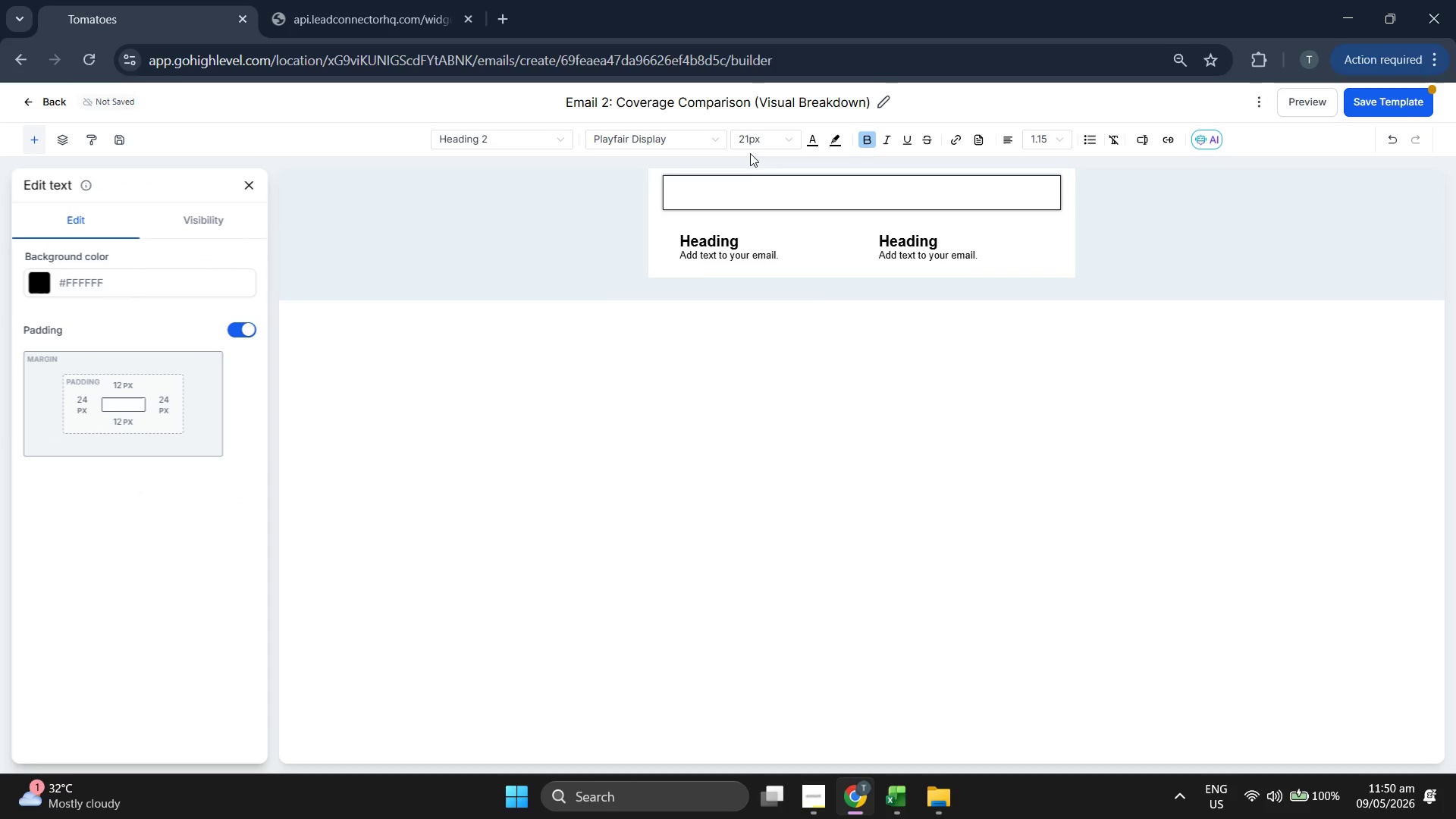 
left_click([758, 141])
 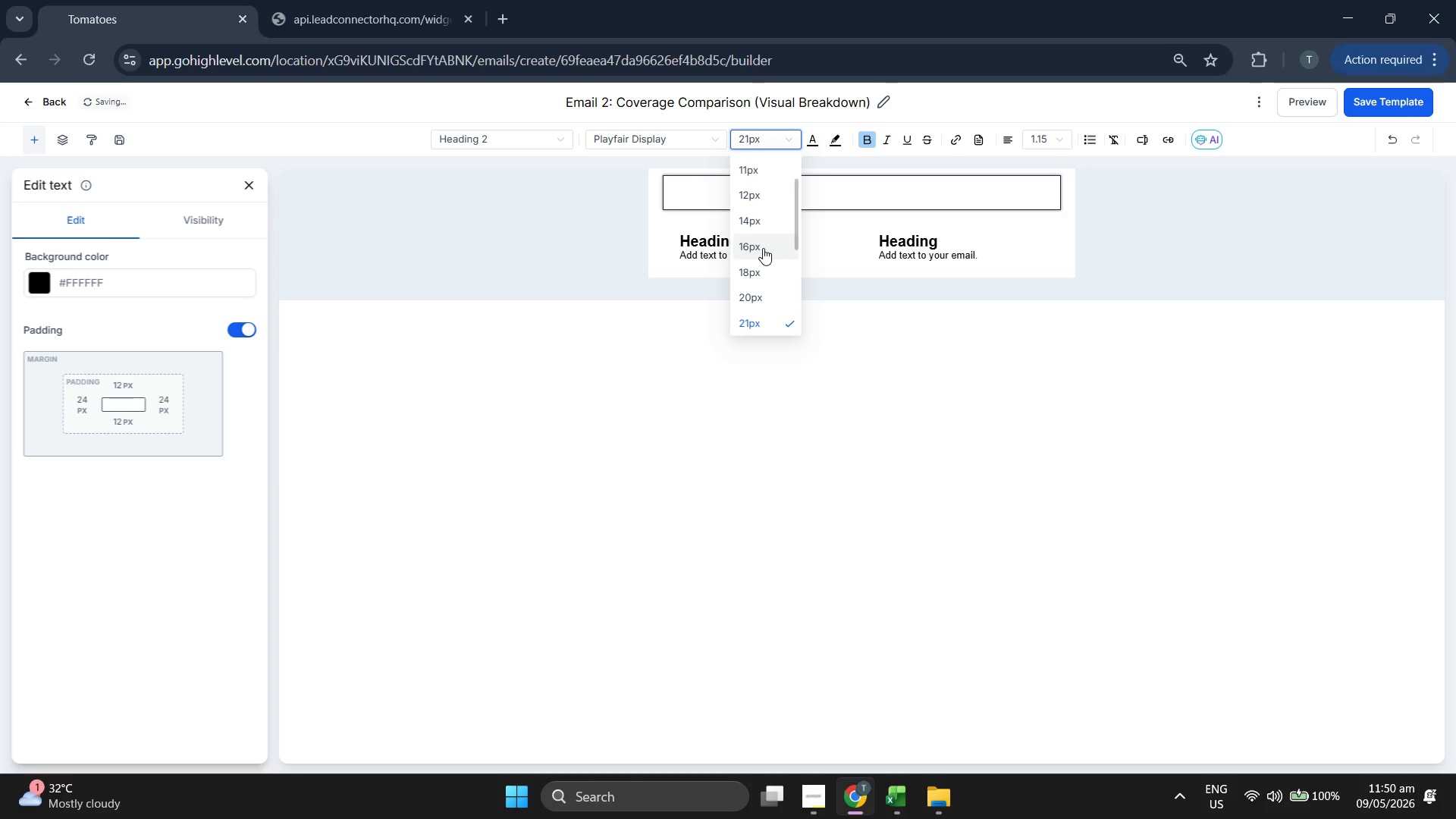 
wait(10.67)
 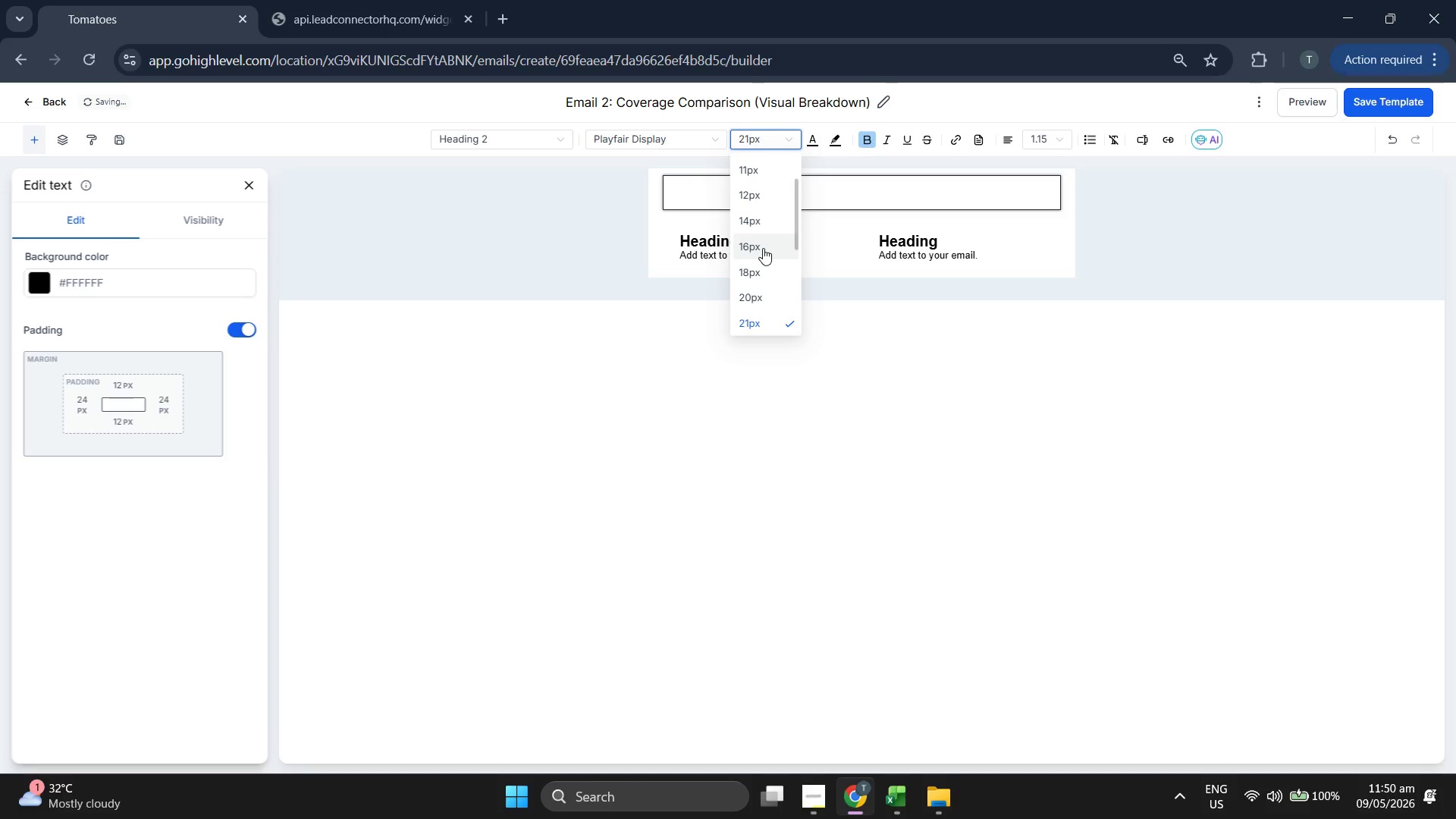 
scroll: coordinate [755, 286], scroll_direction: down, amount: 1.0
 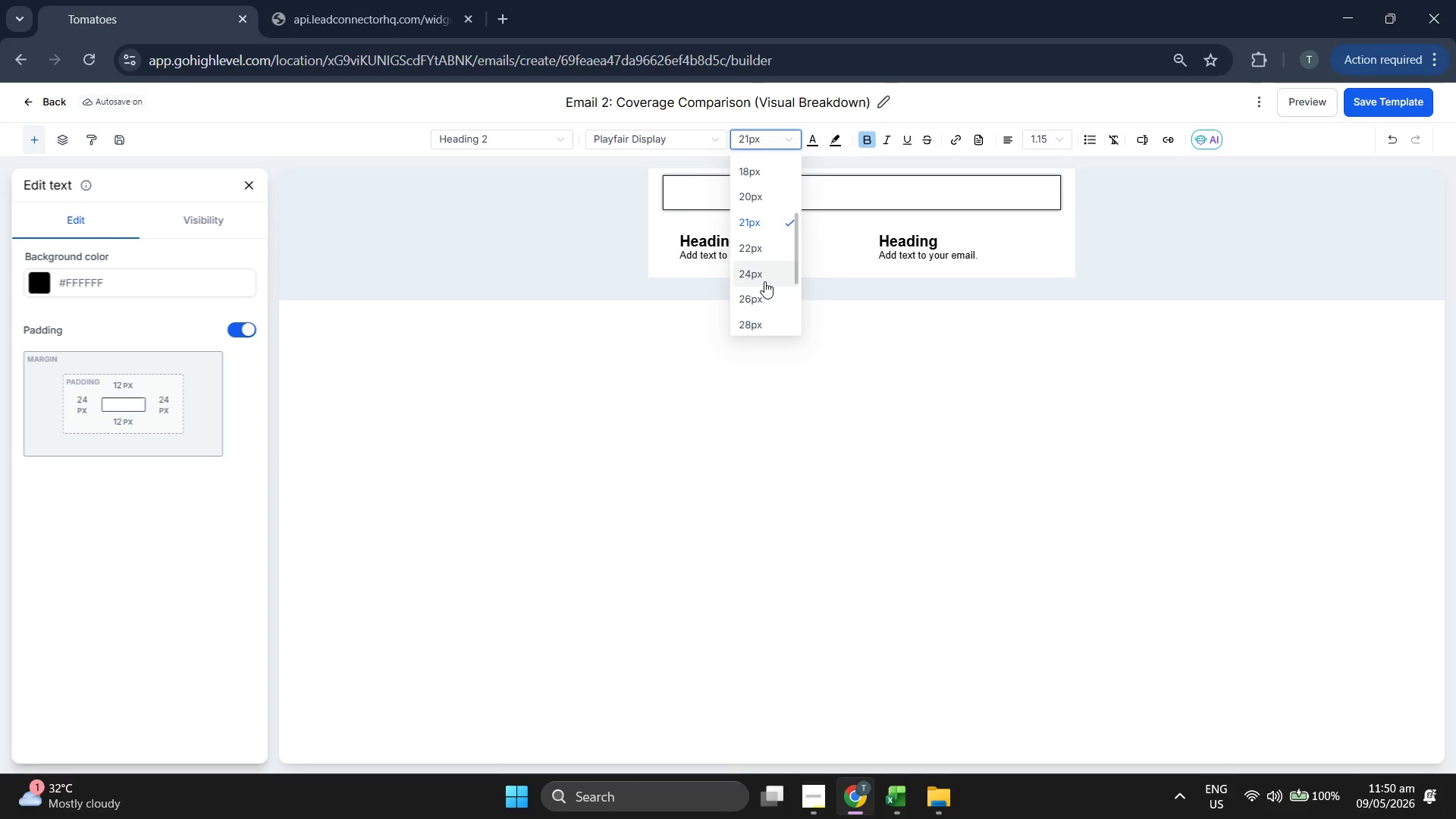 
left_click([764, 280])